 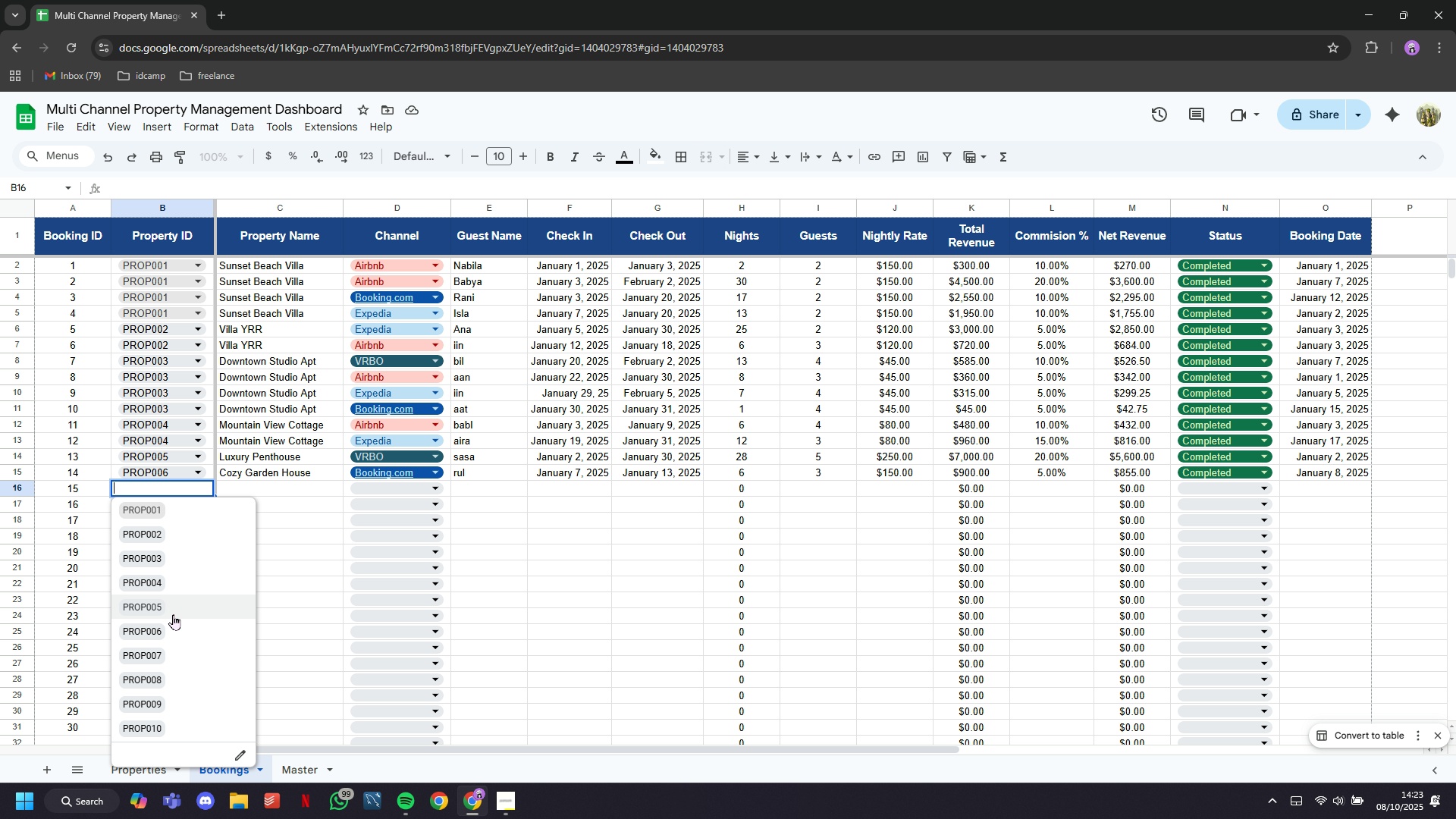 
left_click([364, 494])
 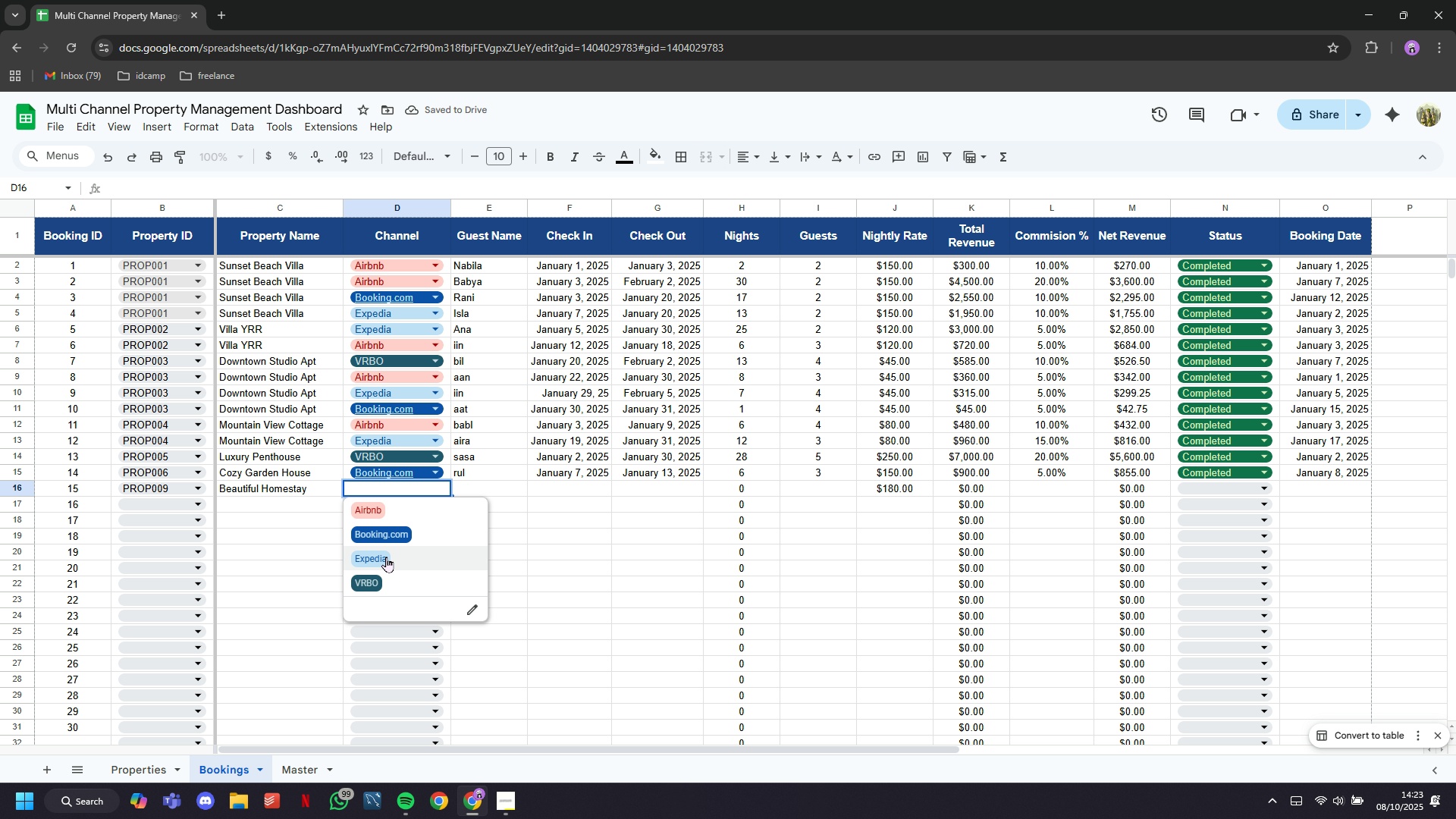 
left_click([386, 557])
 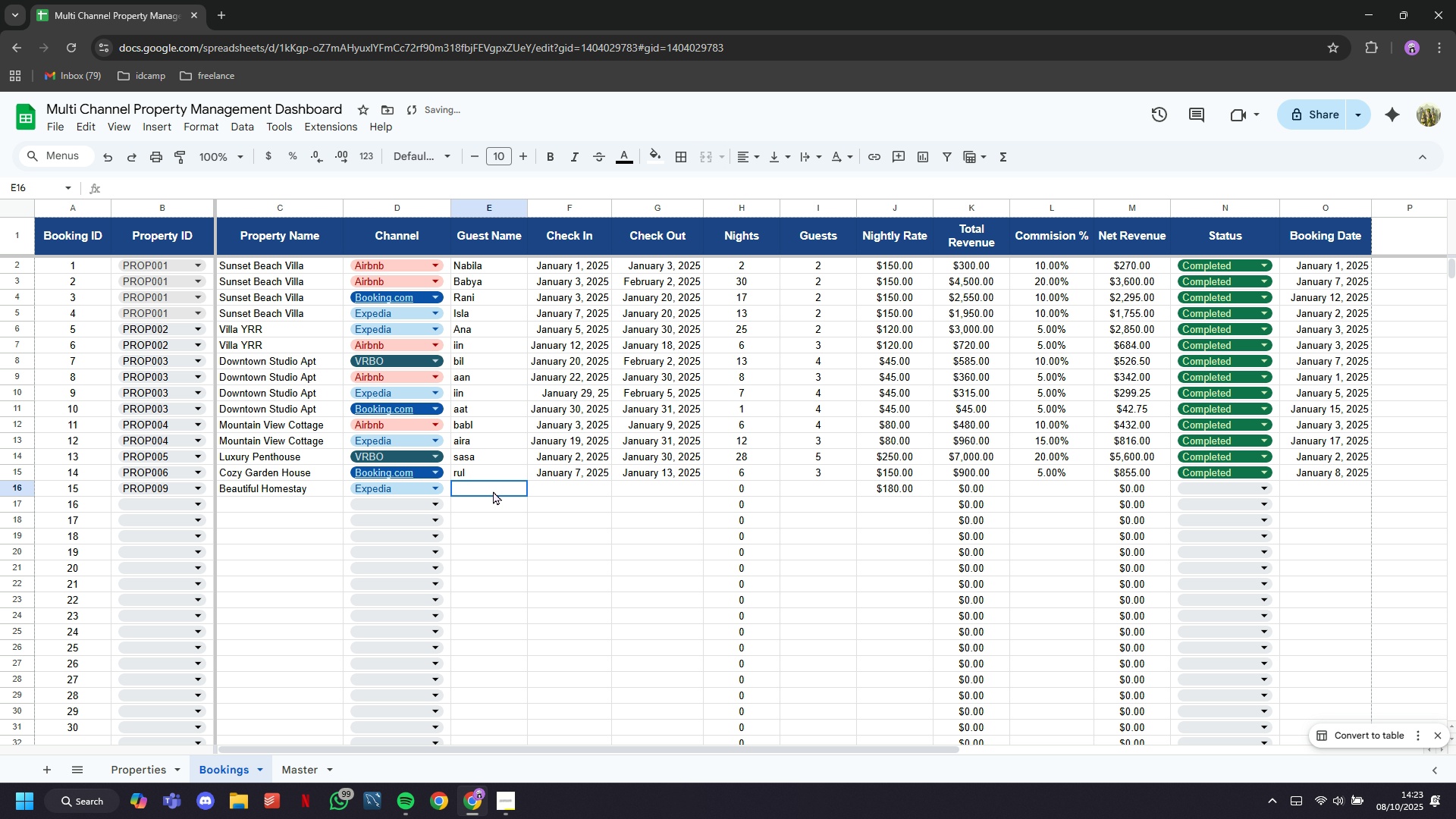 
left_click([493, 491])
 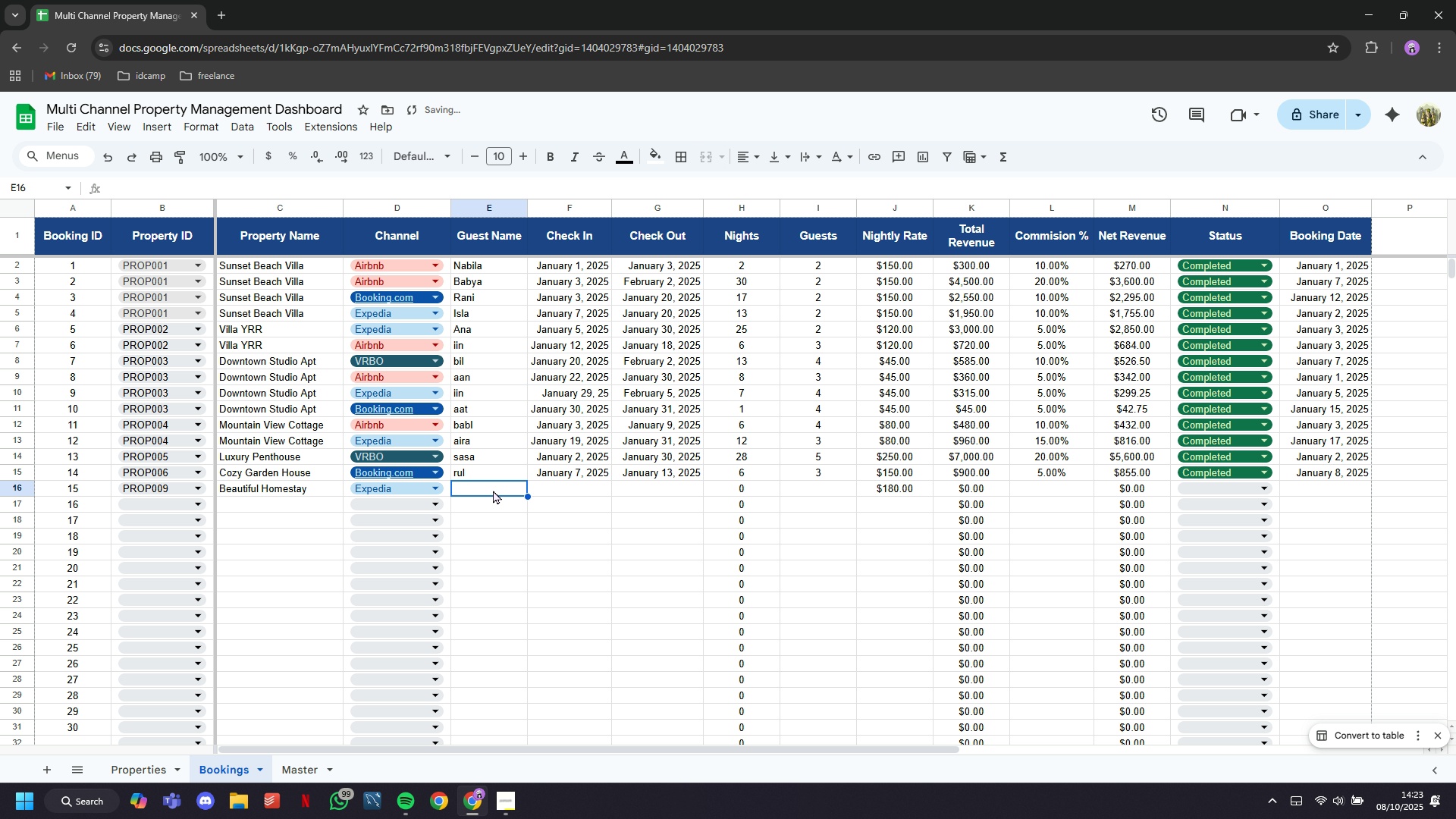 
type(rii)
key(Backspace)
type(sa)
 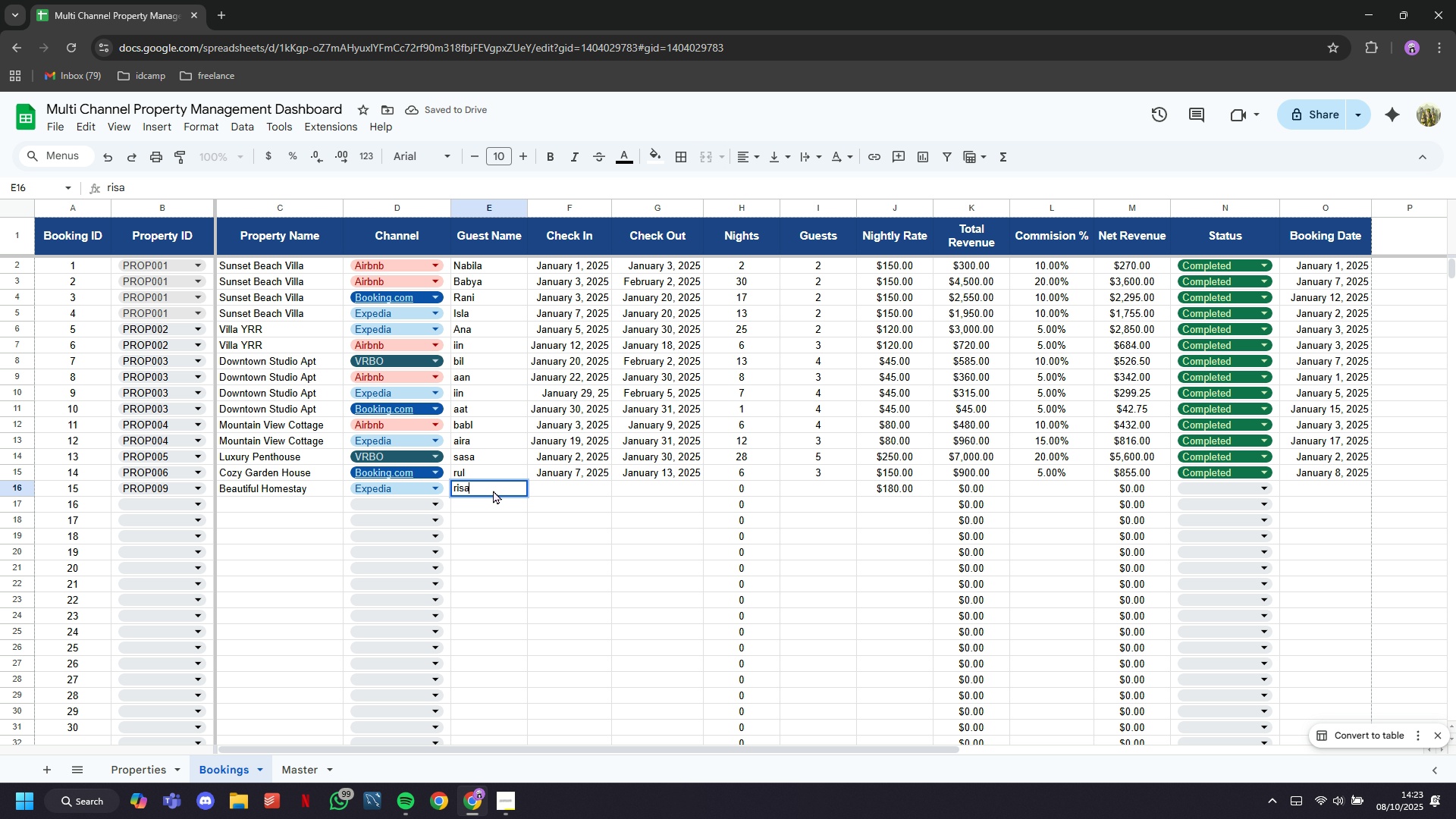 
key(ArrowRight)
 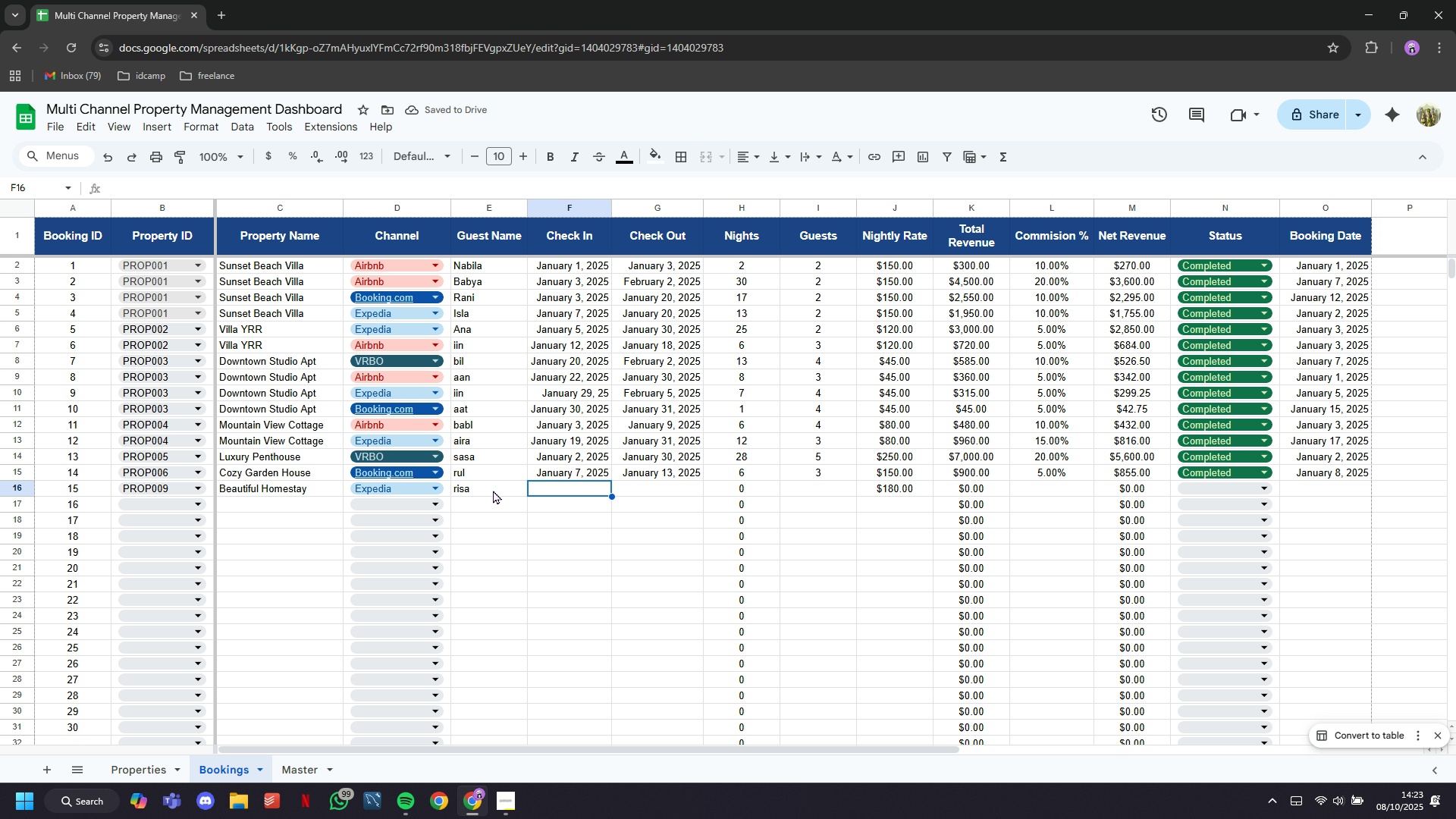 
type(13 Janau)
key(Backspace)
key(Backspace)
type(uary, 292)
key(Backspace)
key(Backspace)
type(025)
key(Tab)
 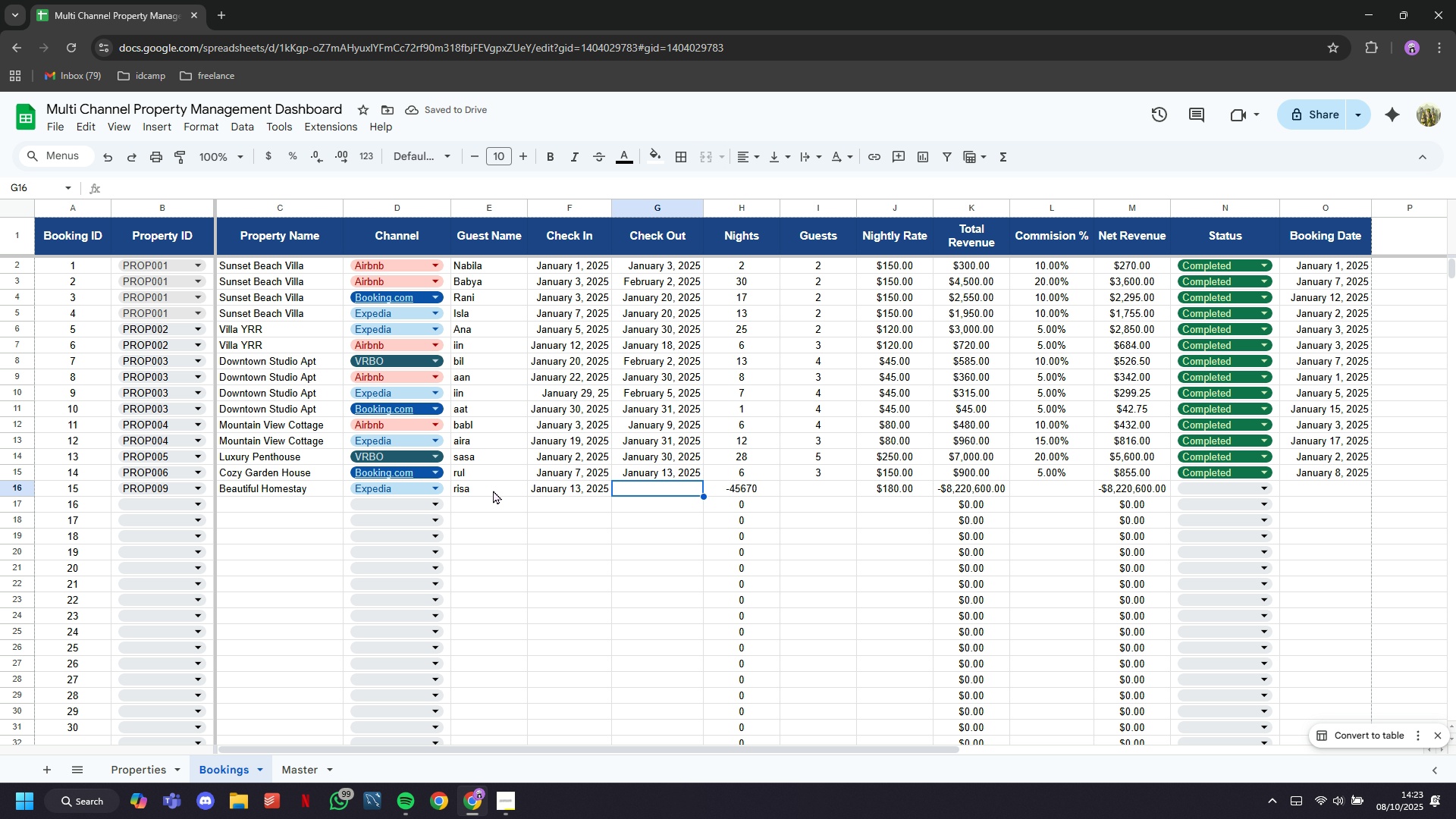 
wait(5.3)
 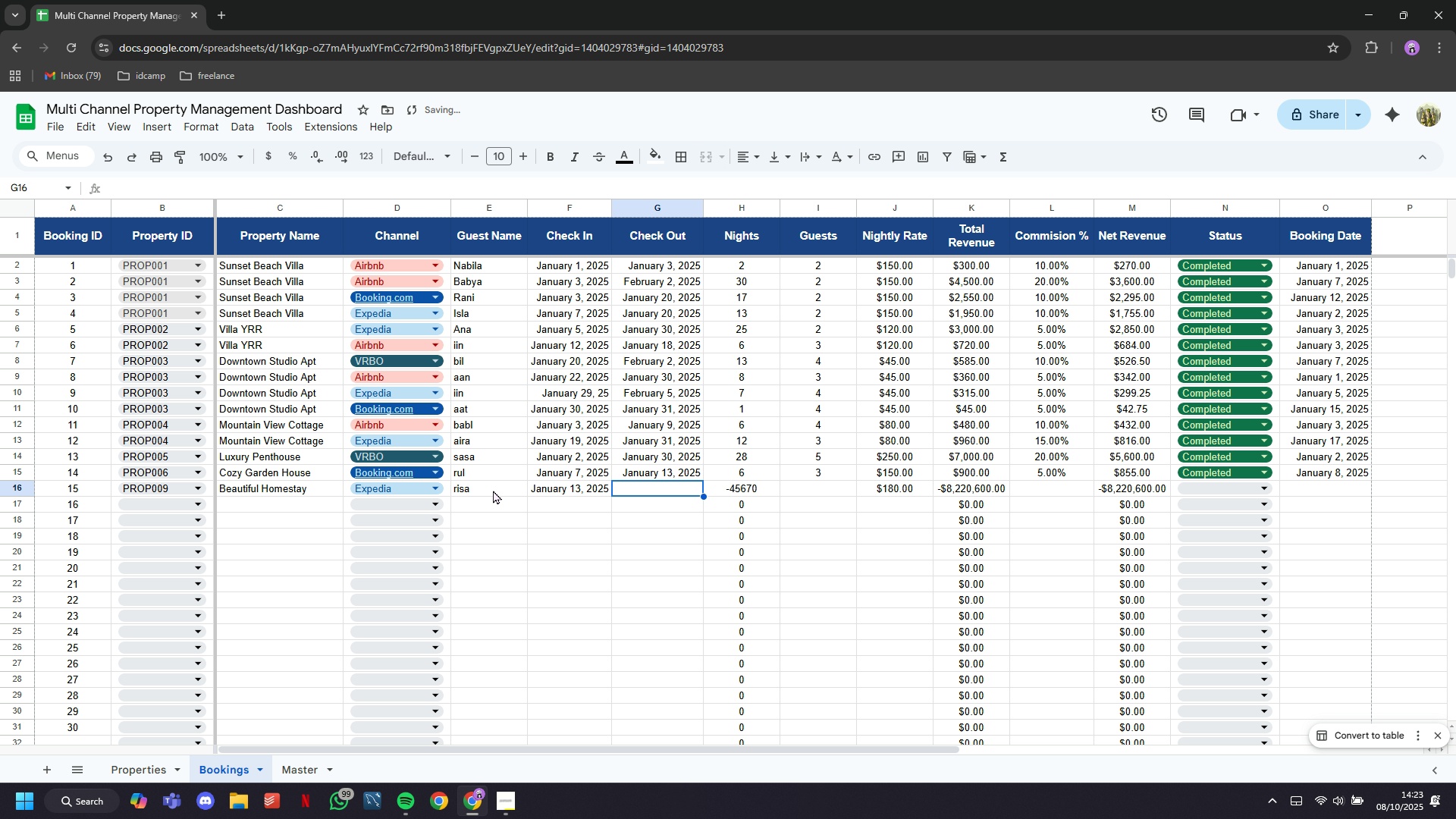 
type(24 januart)
 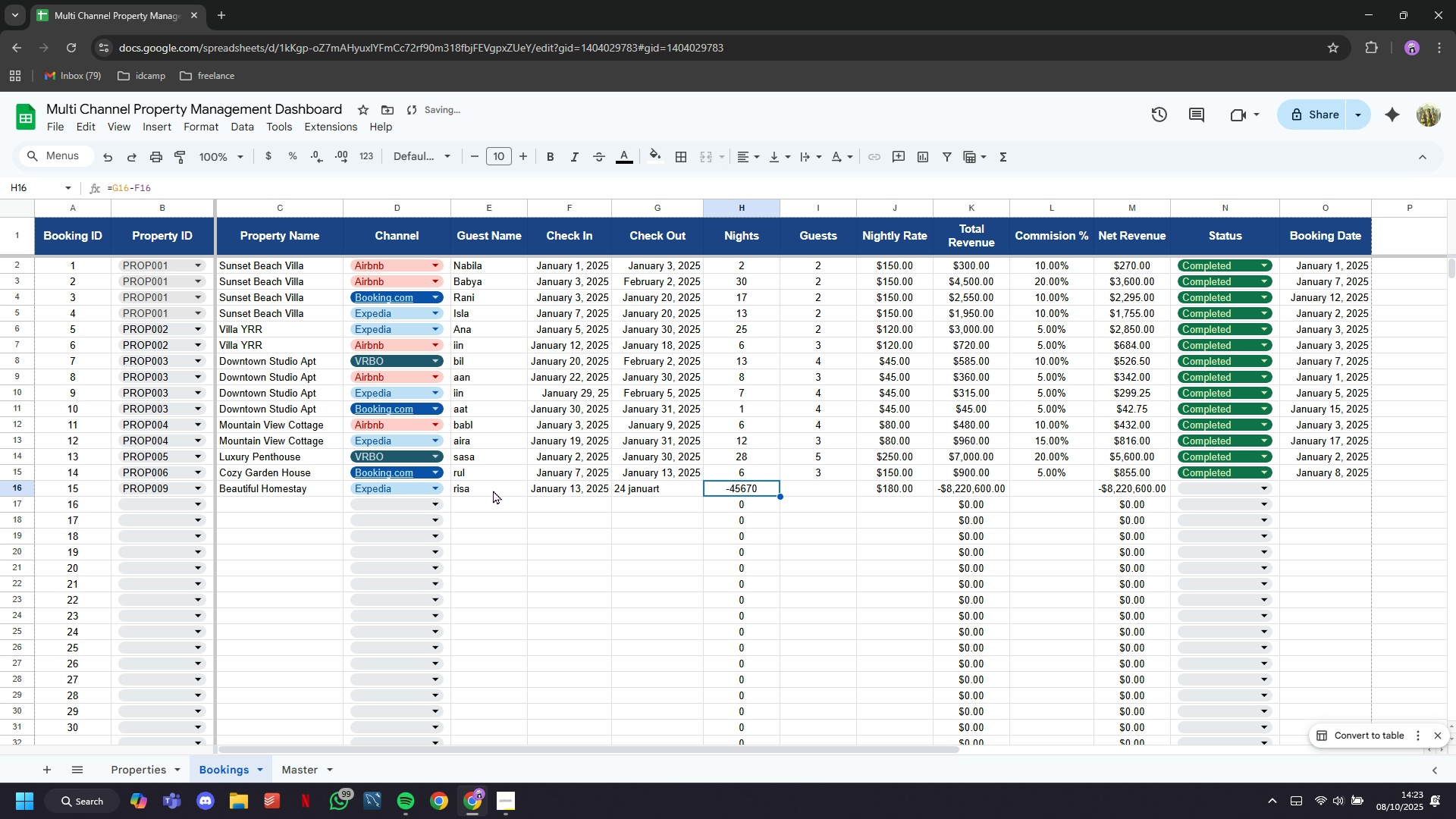 
key(ArrowRight)
 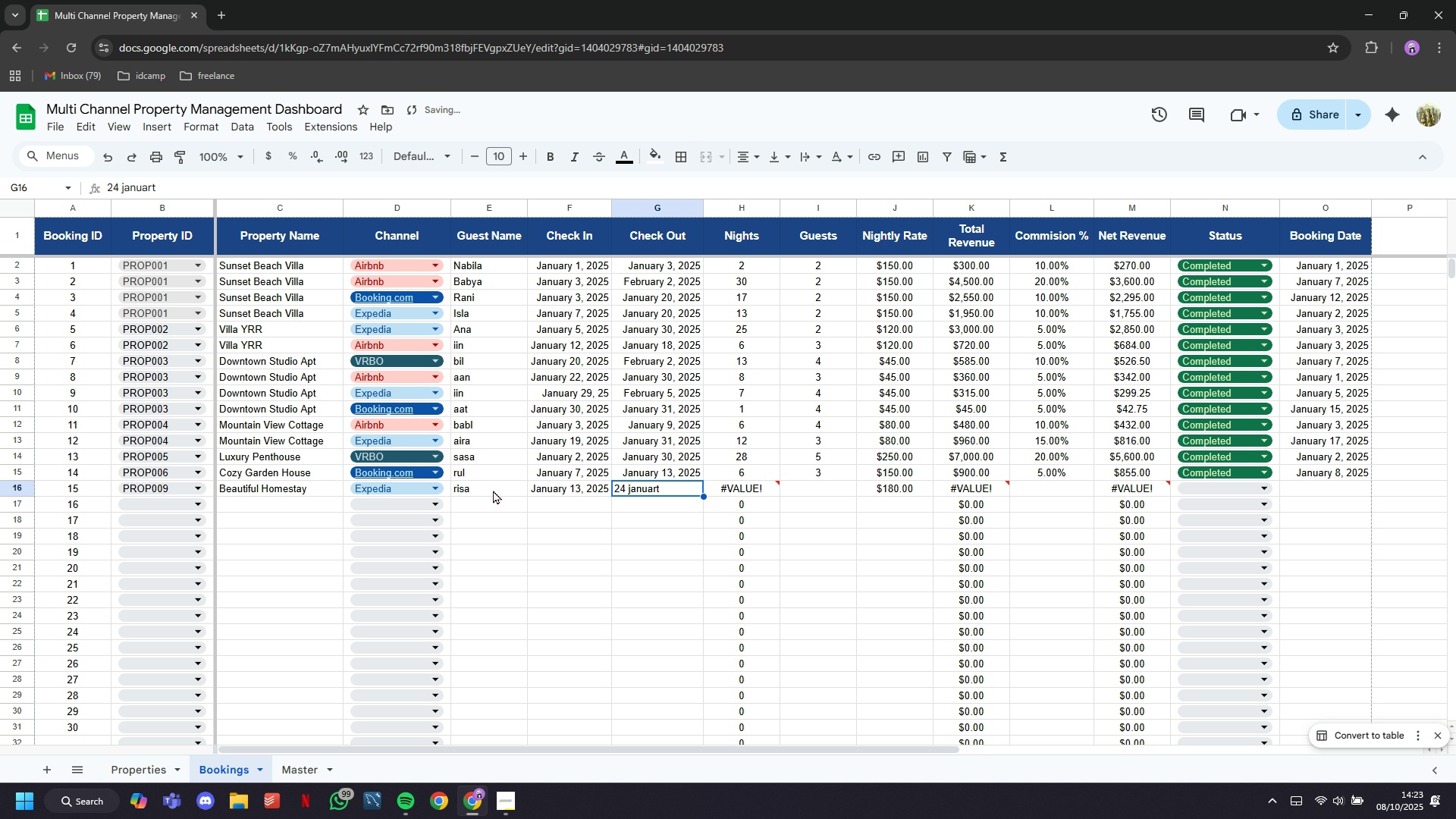 
key(ArrowLeft)
 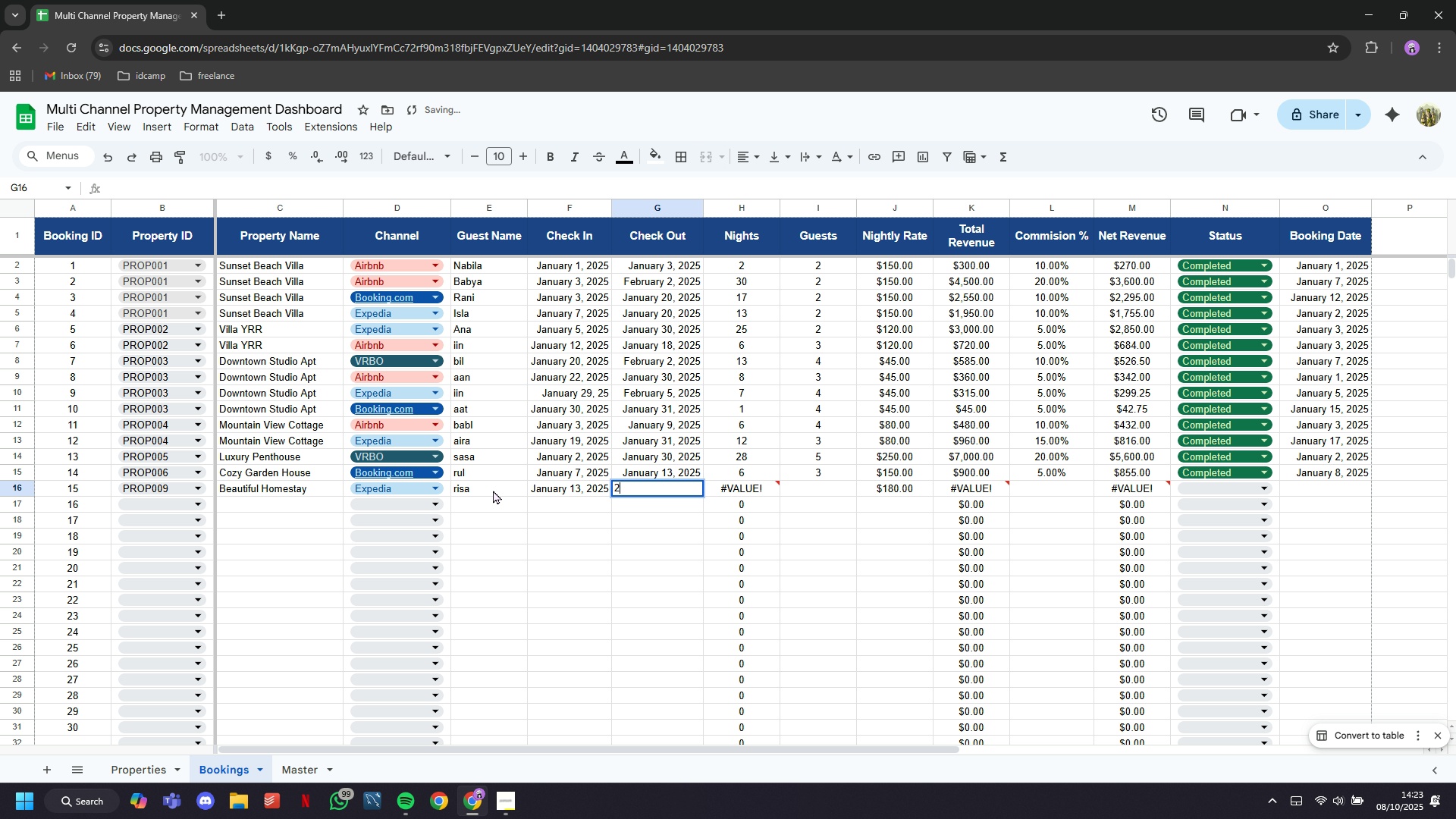 
type(24 january)
 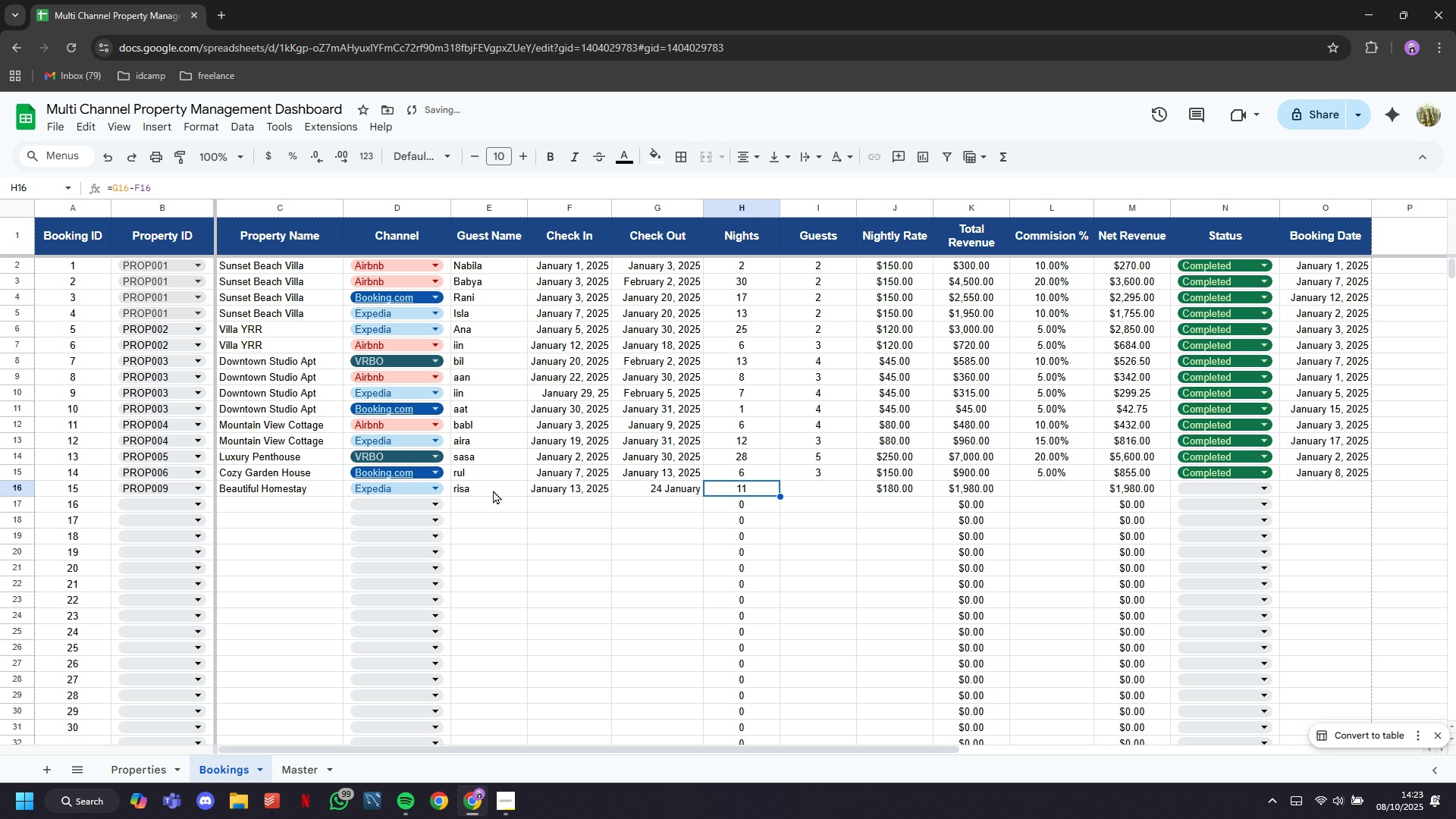 
key(ArrowRight)
 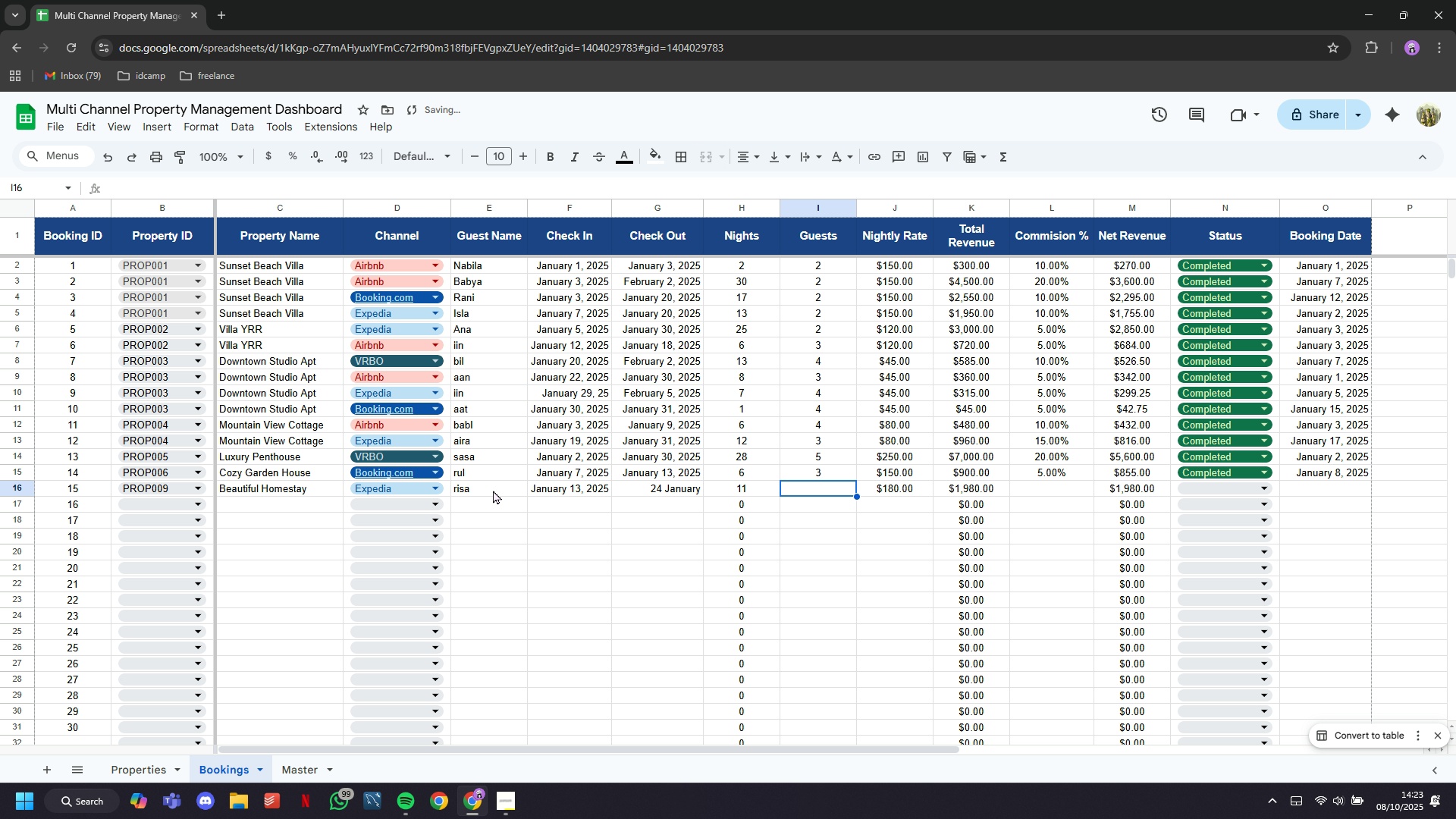 
key(ArrowRight)
 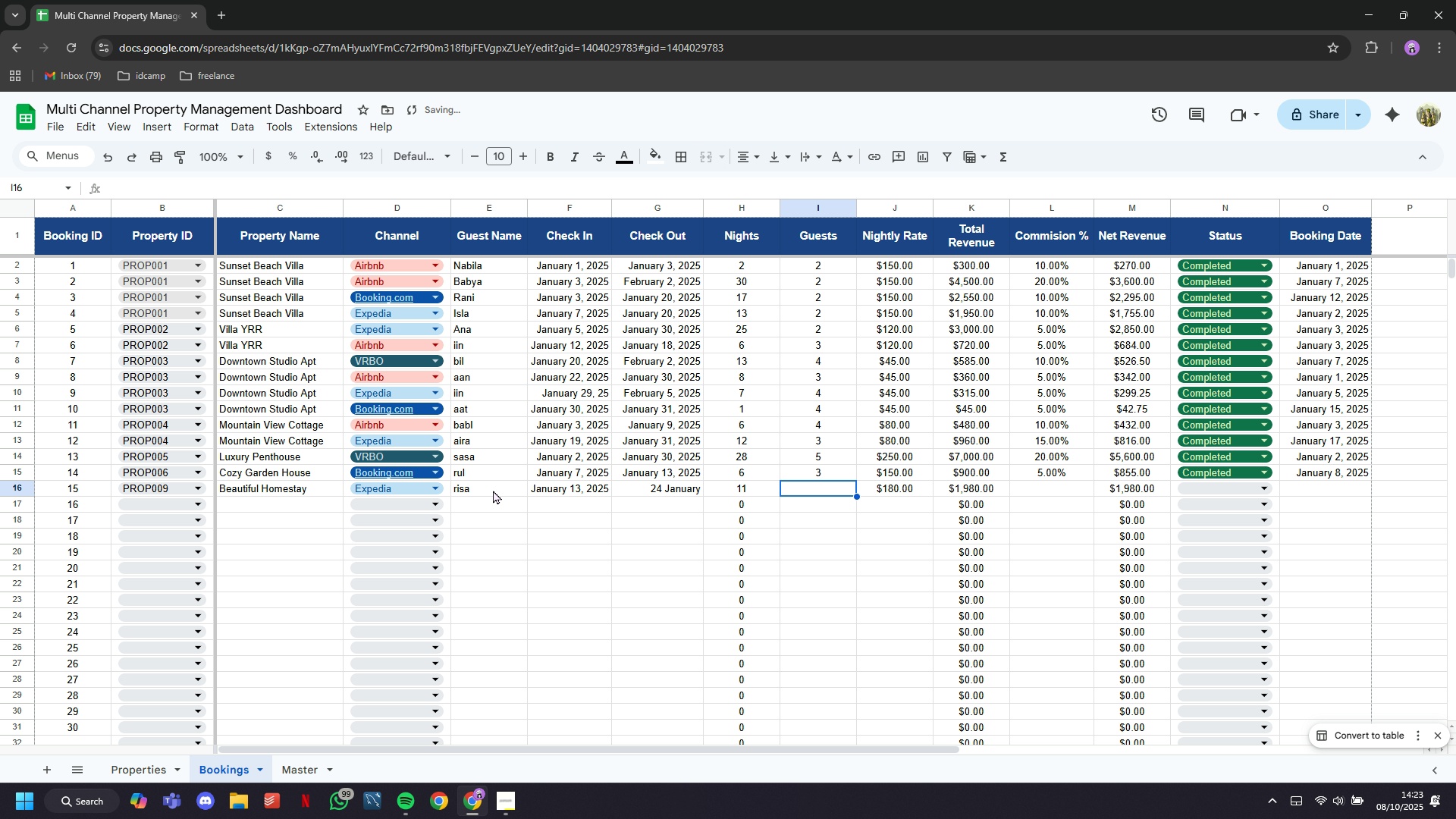 
key(4)
 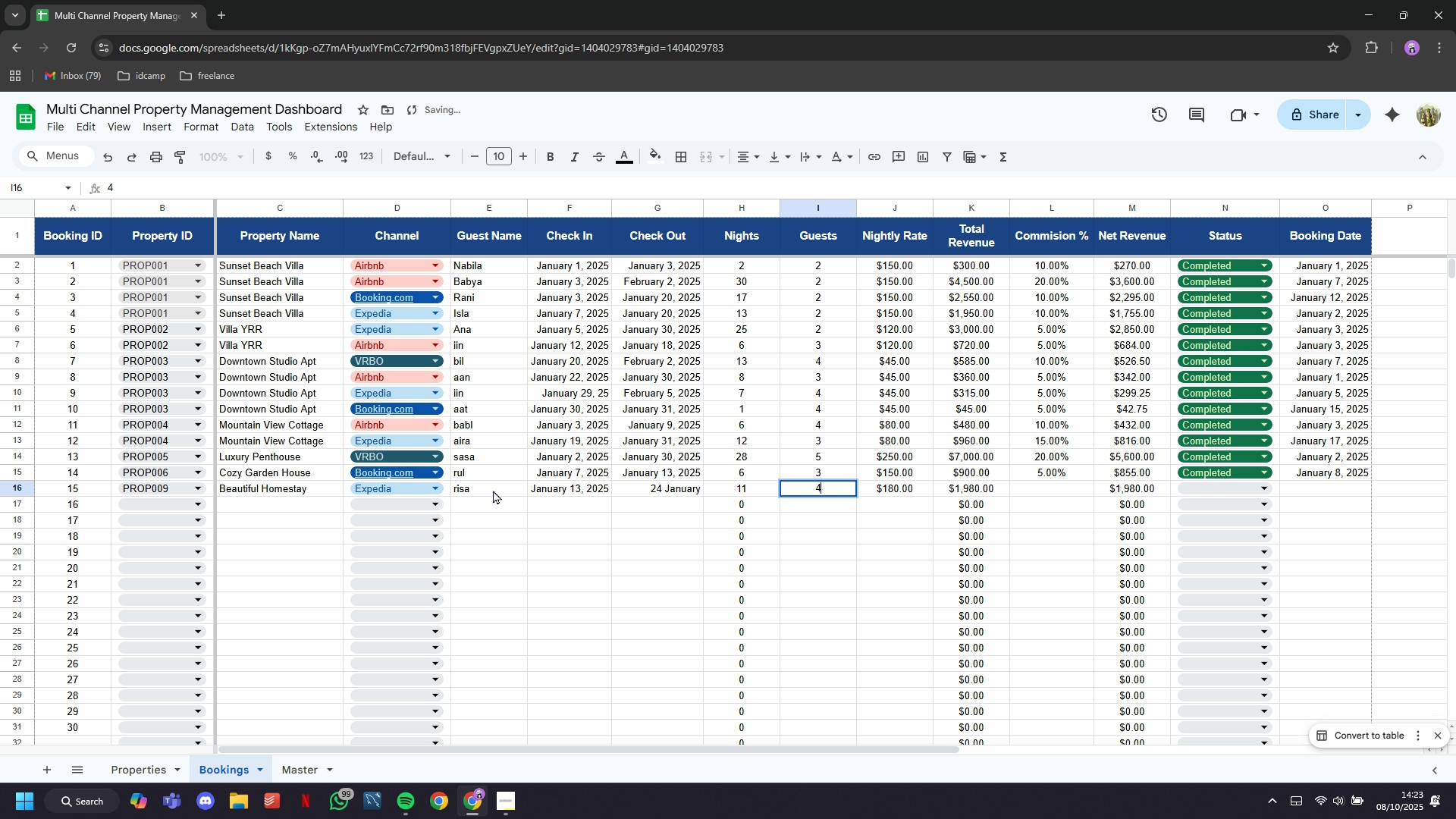 
key(ArrowRight)
 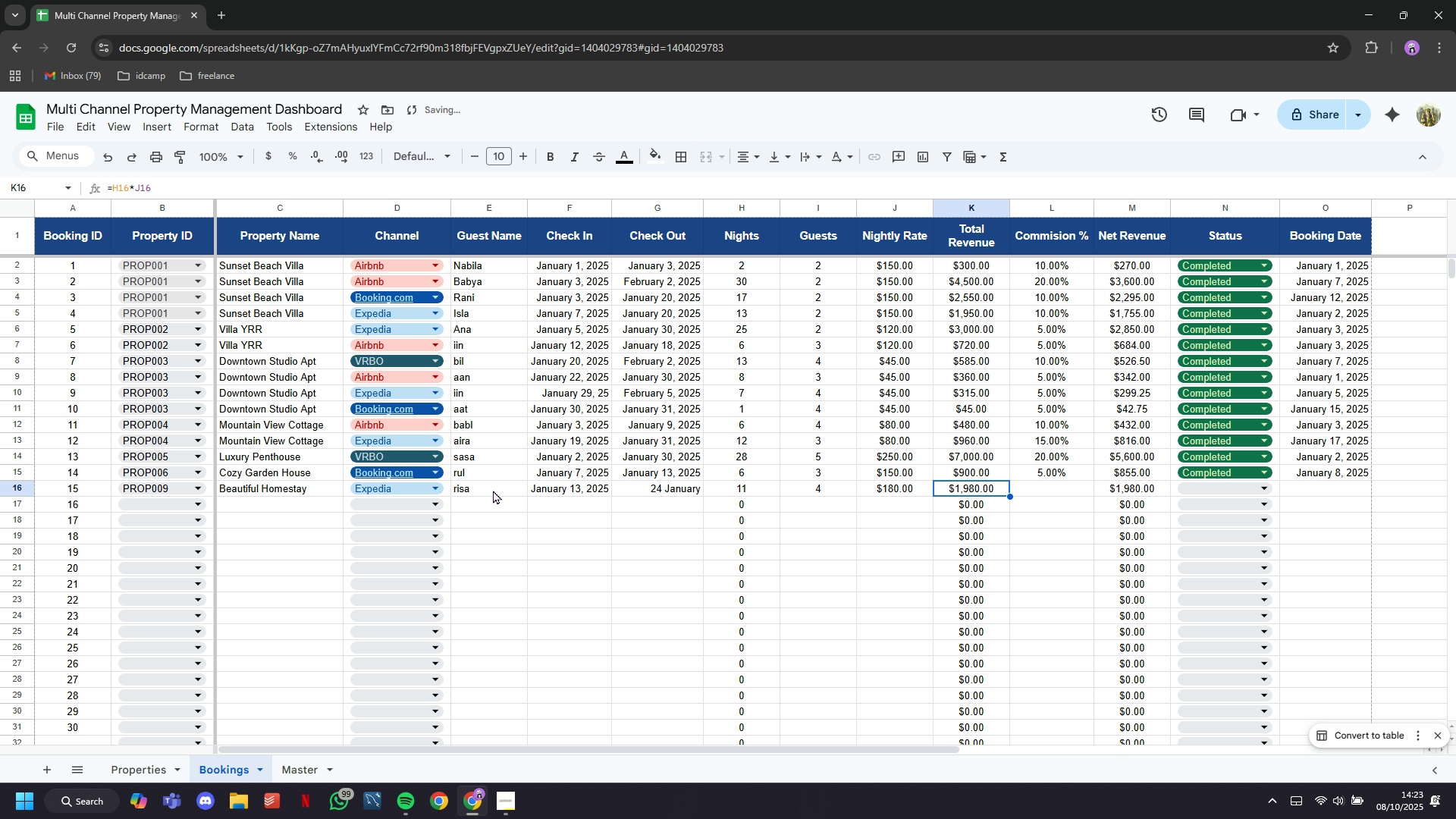 
key(ArrowRight)
 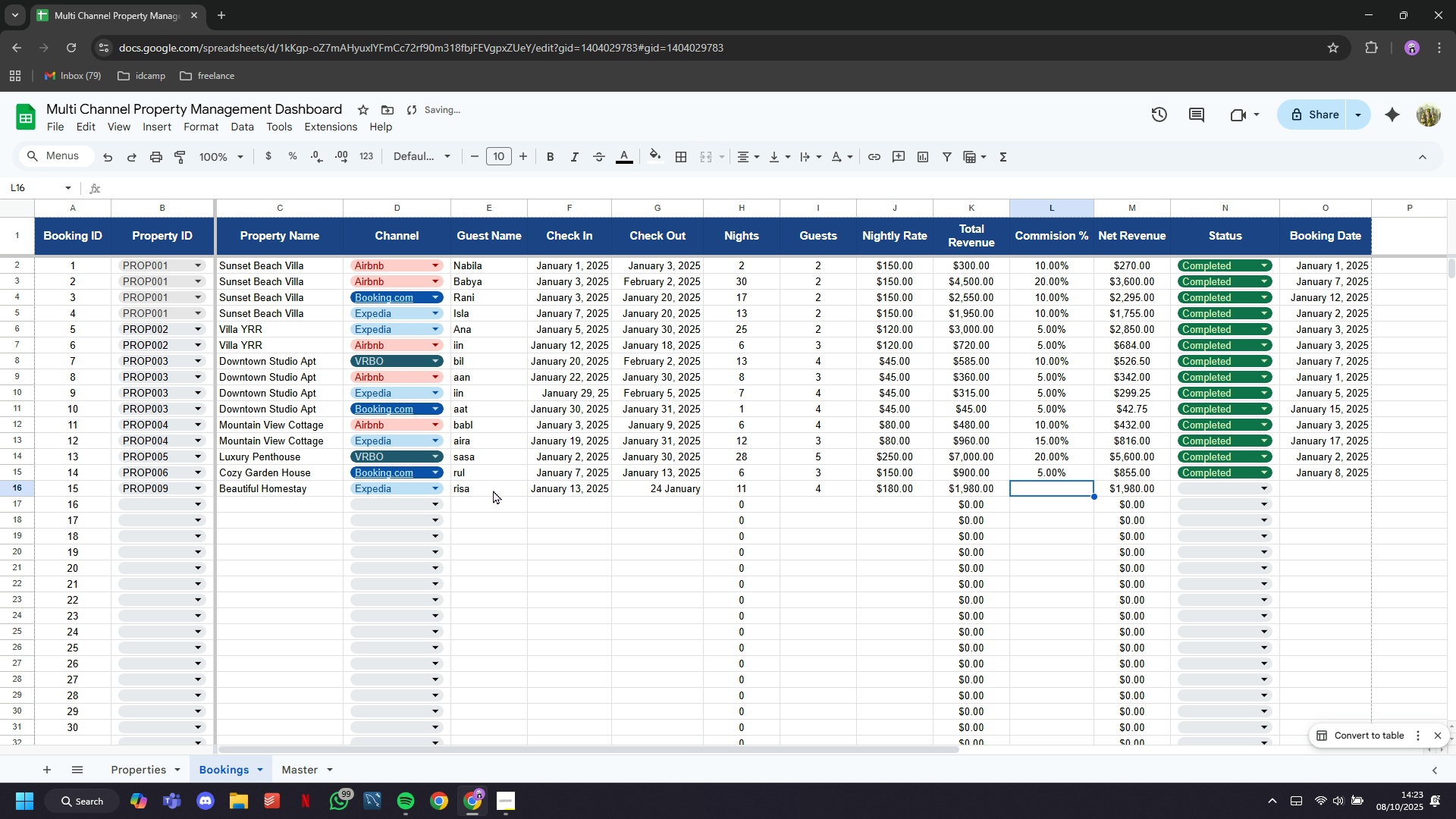 
key(ArrowRight)
 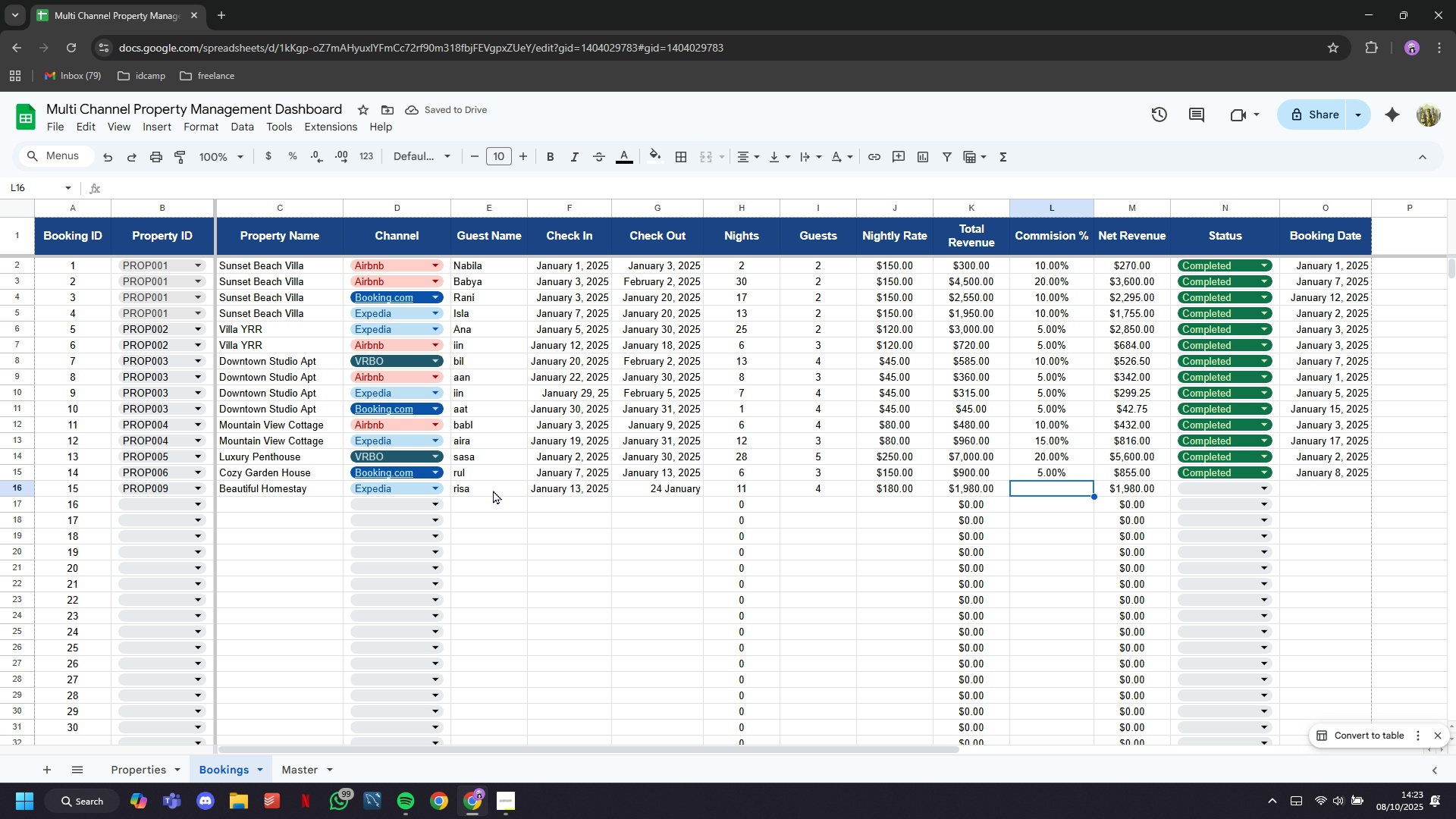 
key(7)
 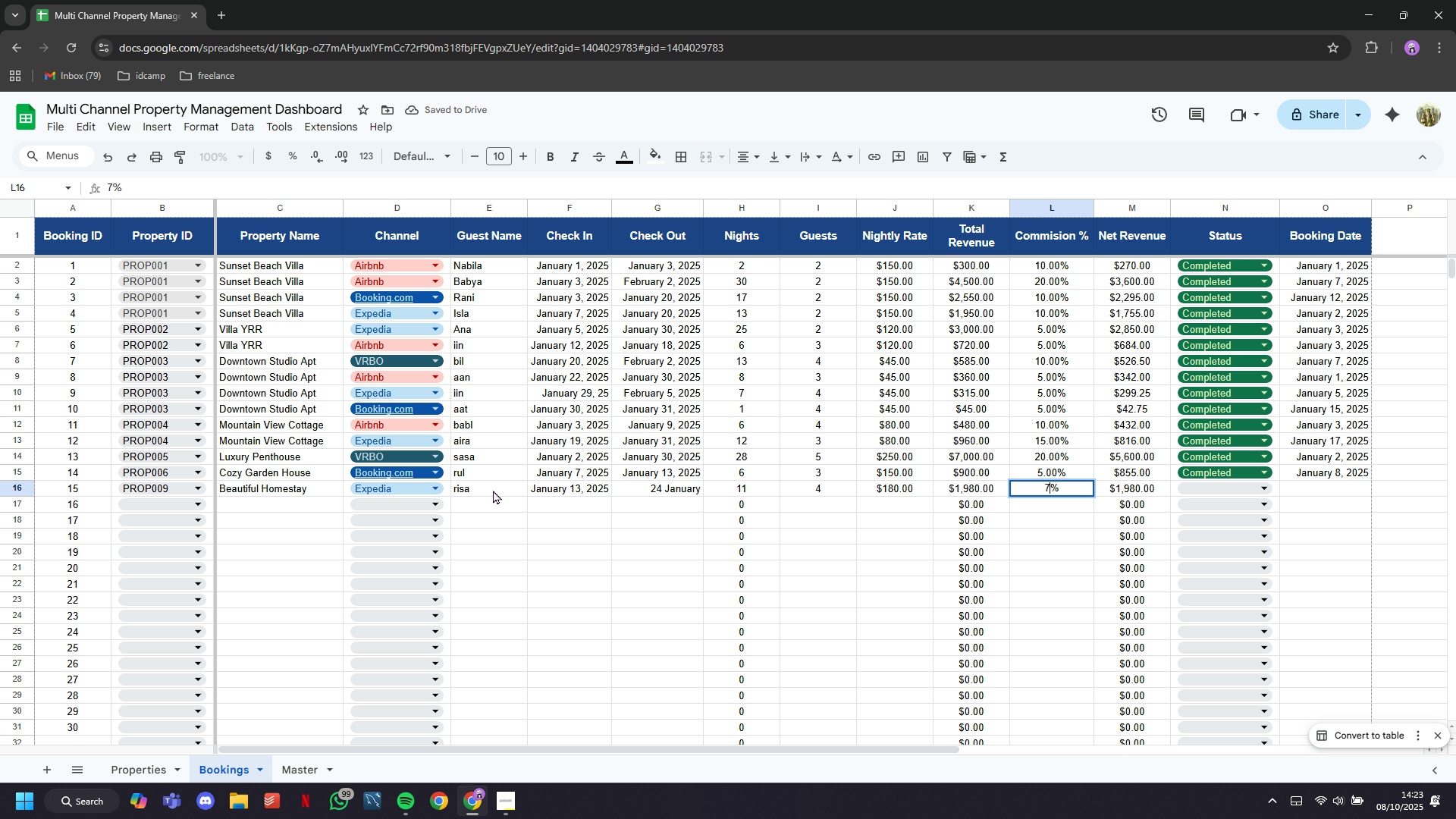 
key(ArrowRight)
 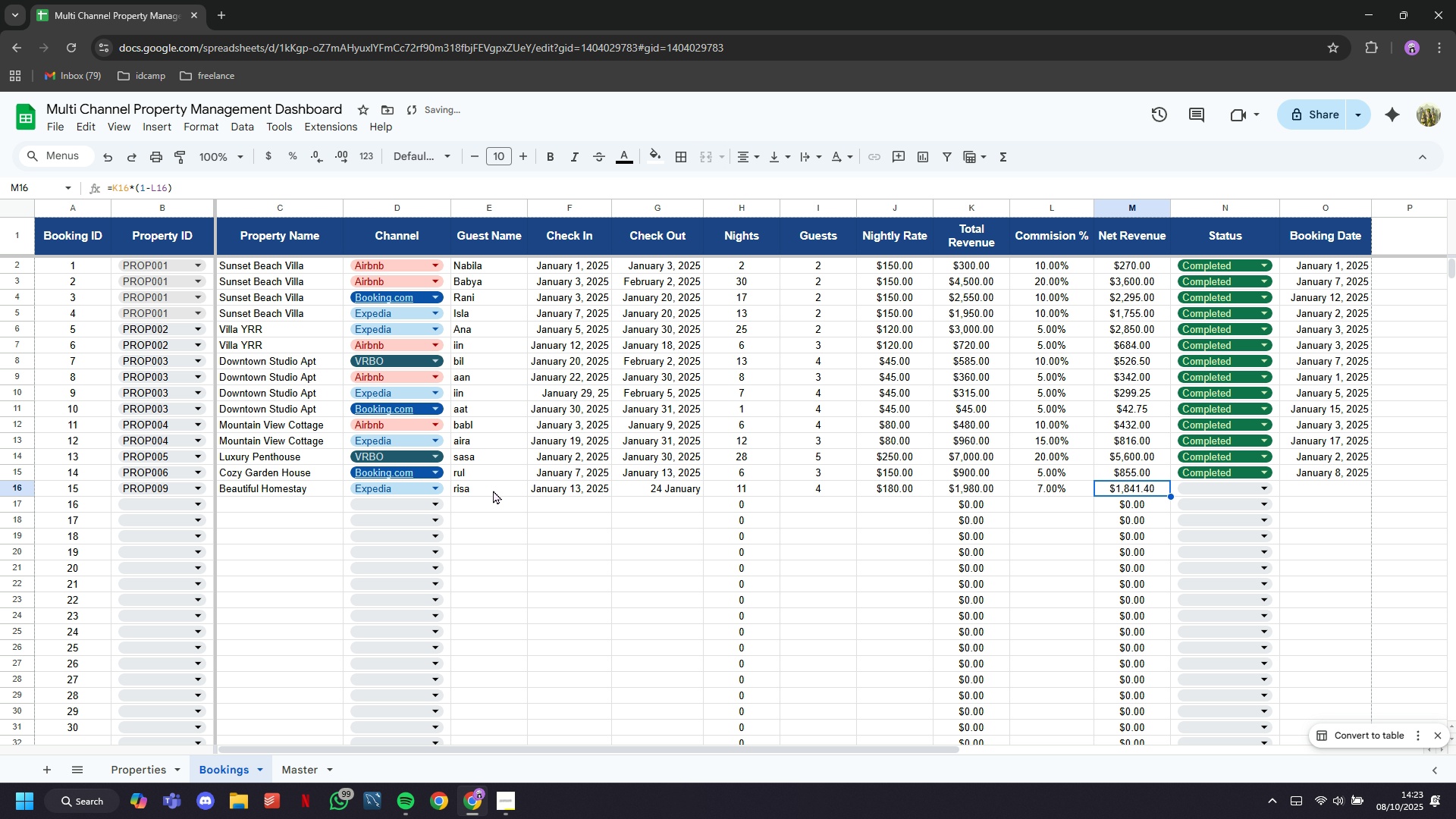 
key(ArrowRight)
 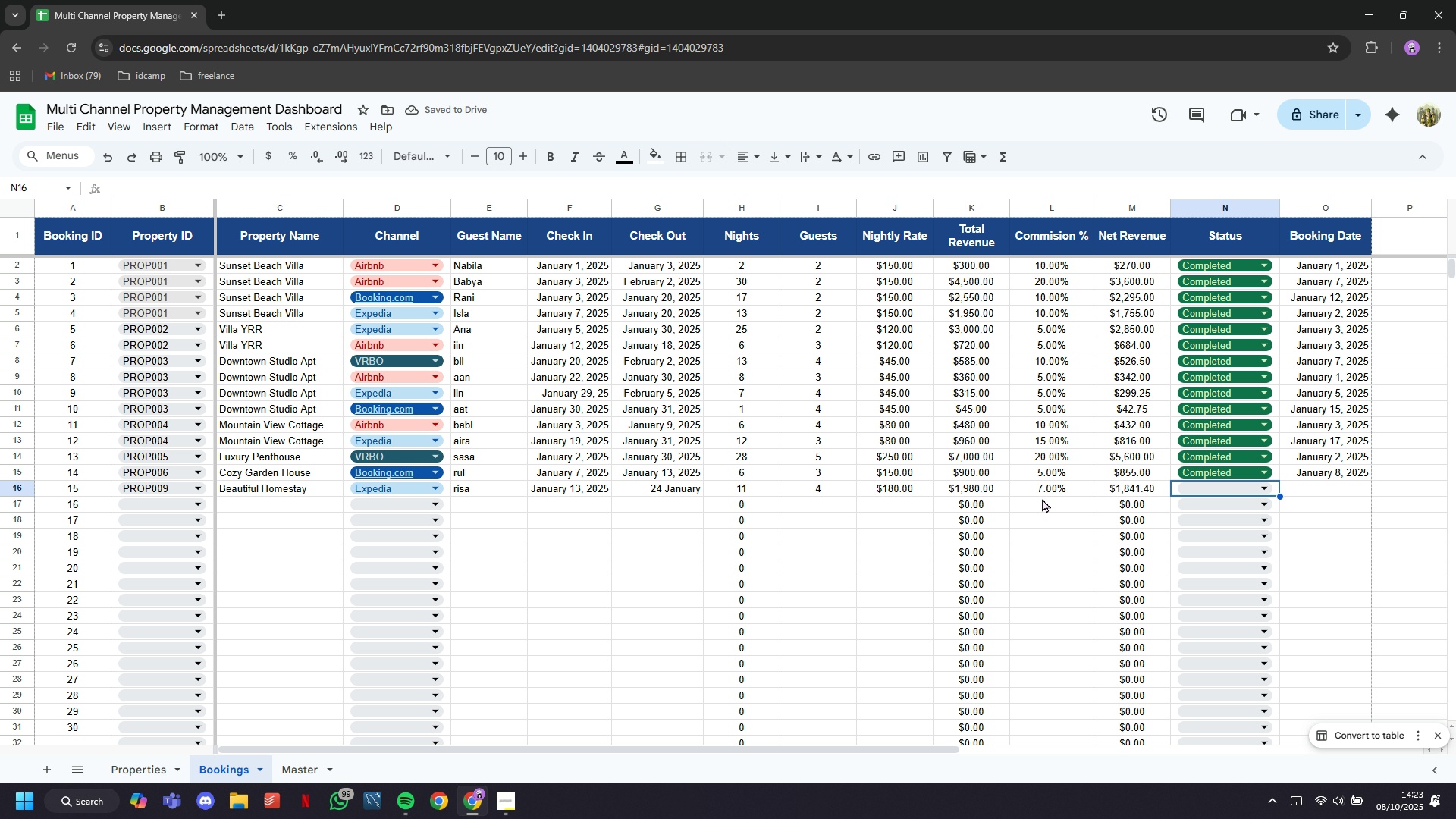 
left_click([1044, 490])
 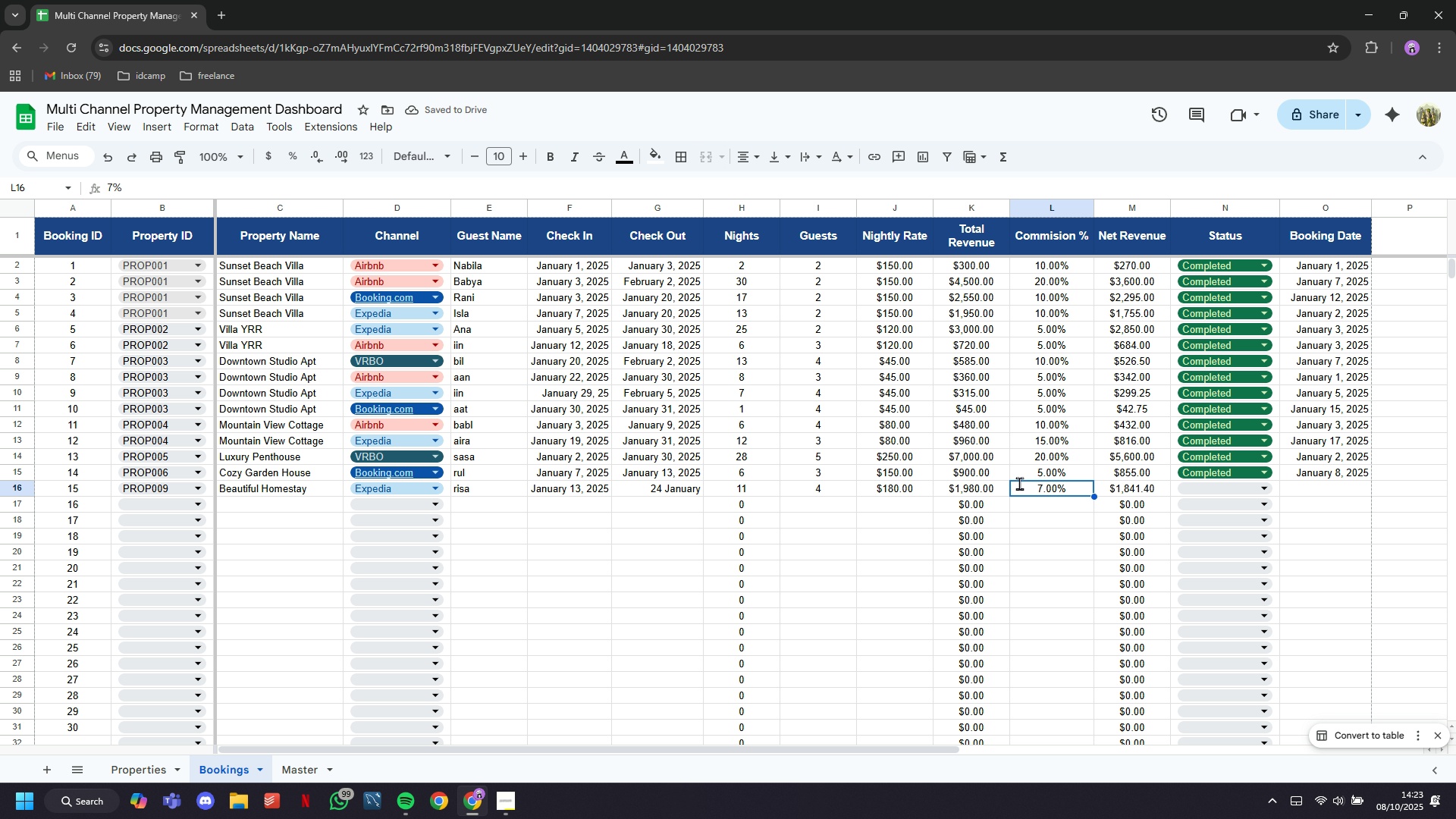 
type(10)
 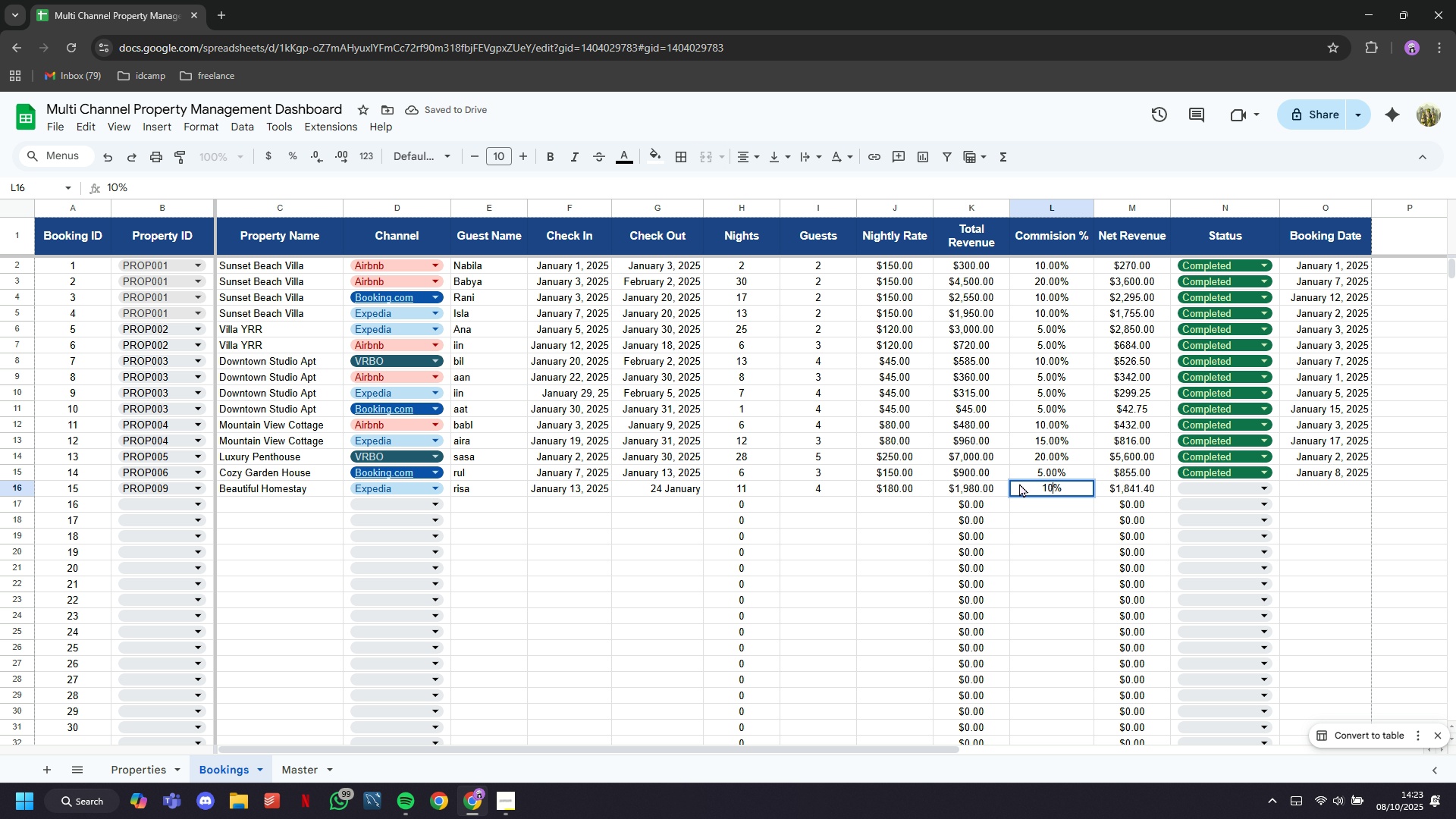 
key(ArrowRight)
 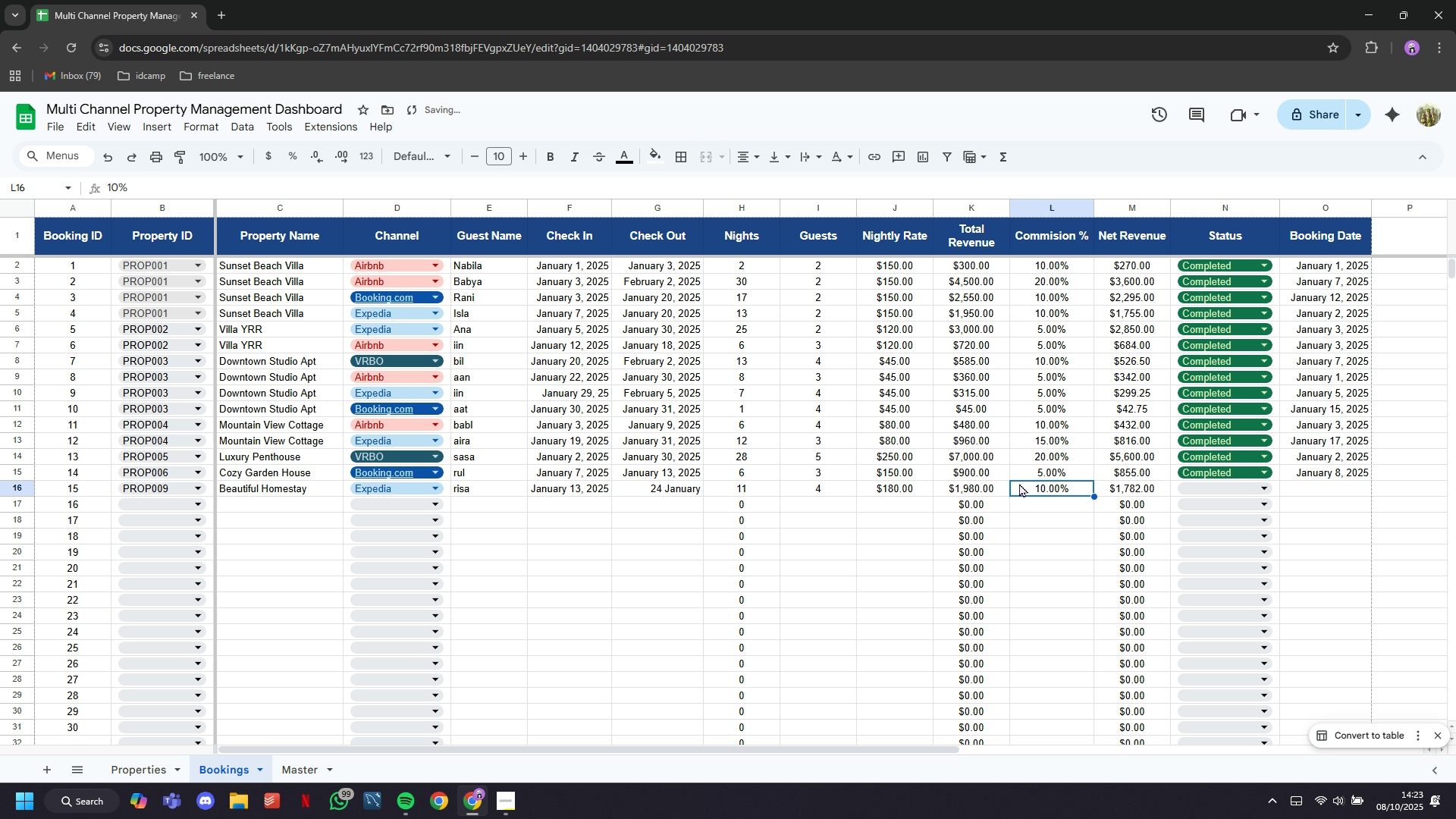 
key(ArrowLeft)
 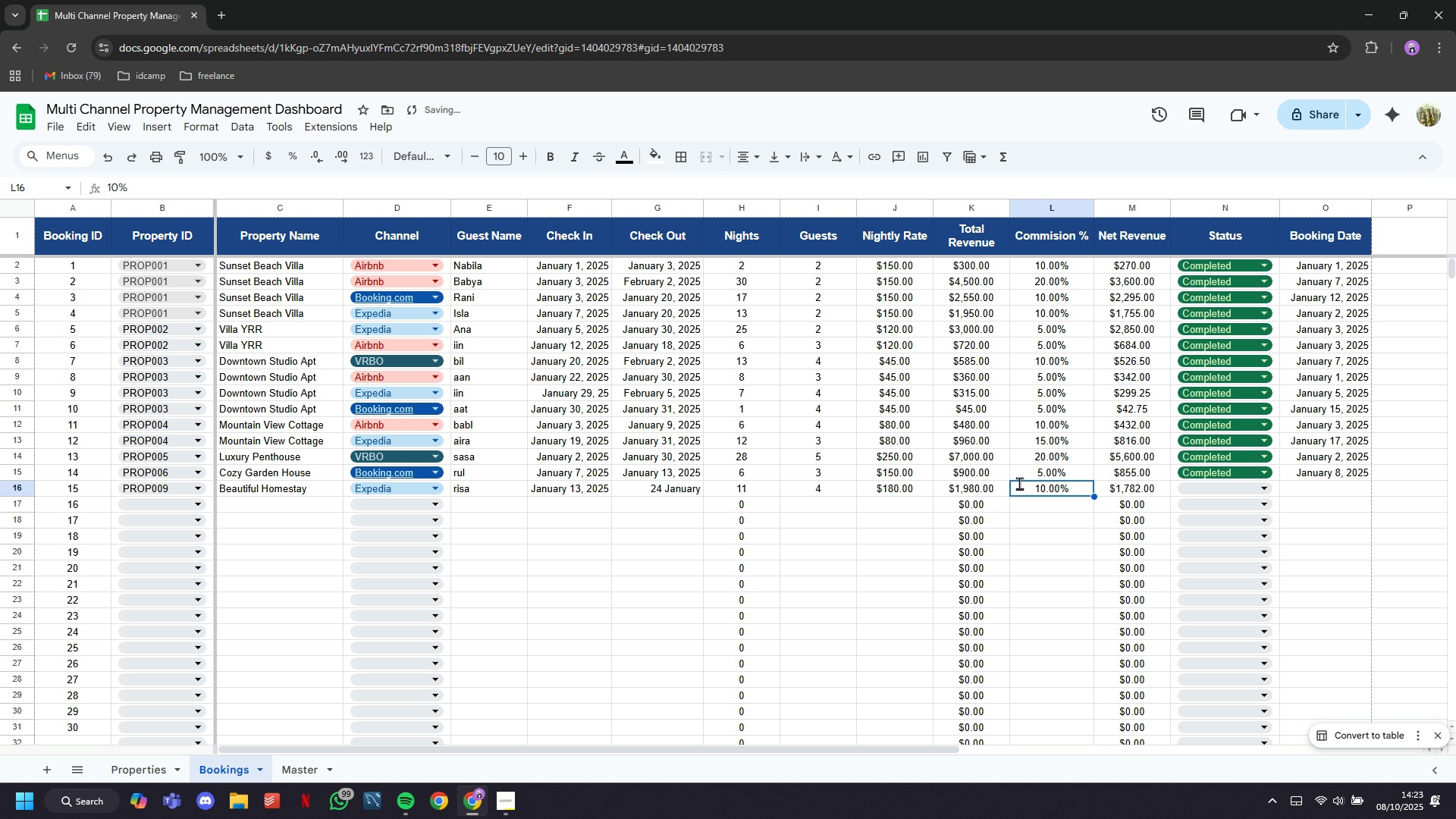 
type(20)
 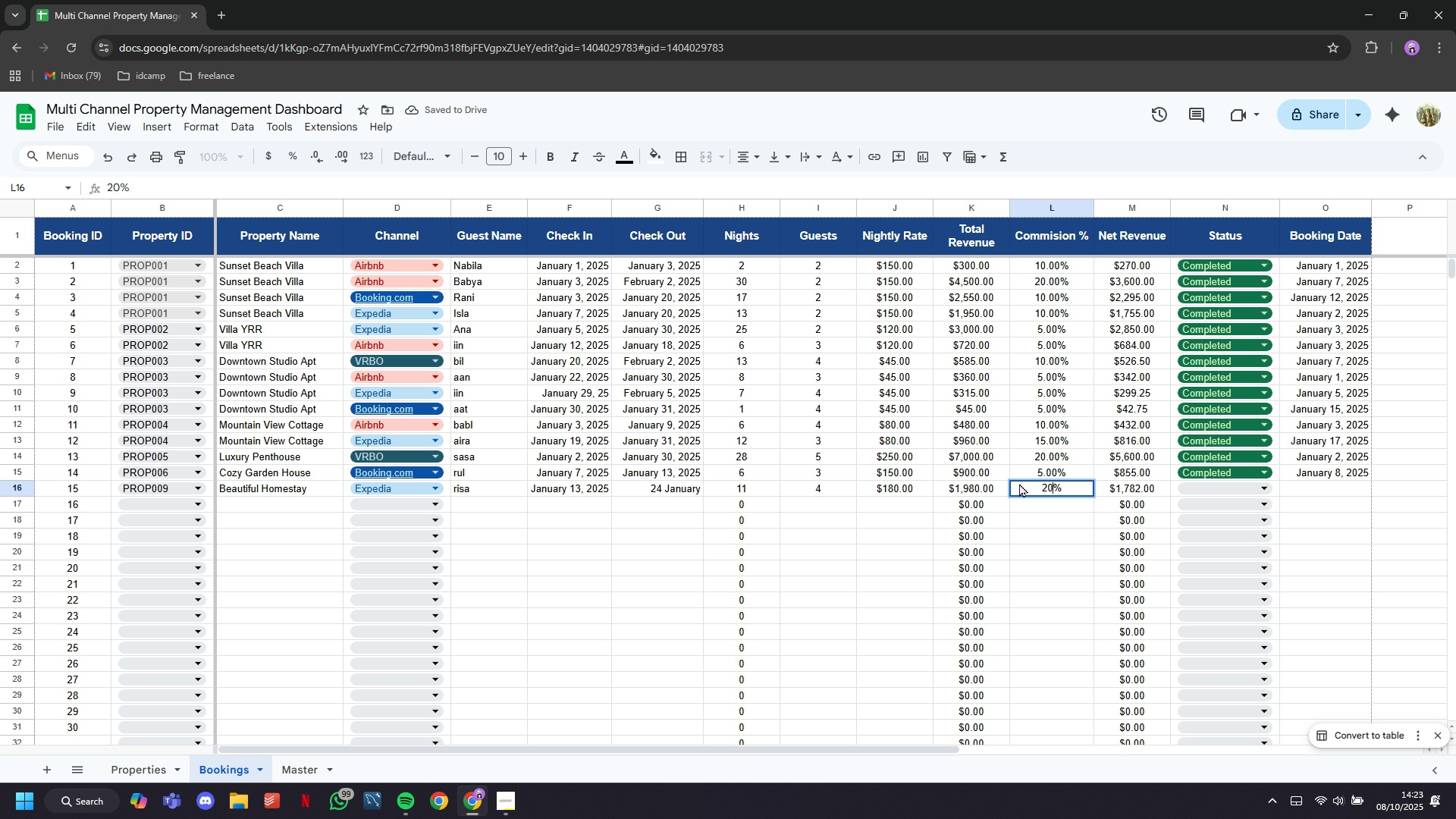 
key(ArrowRight)
 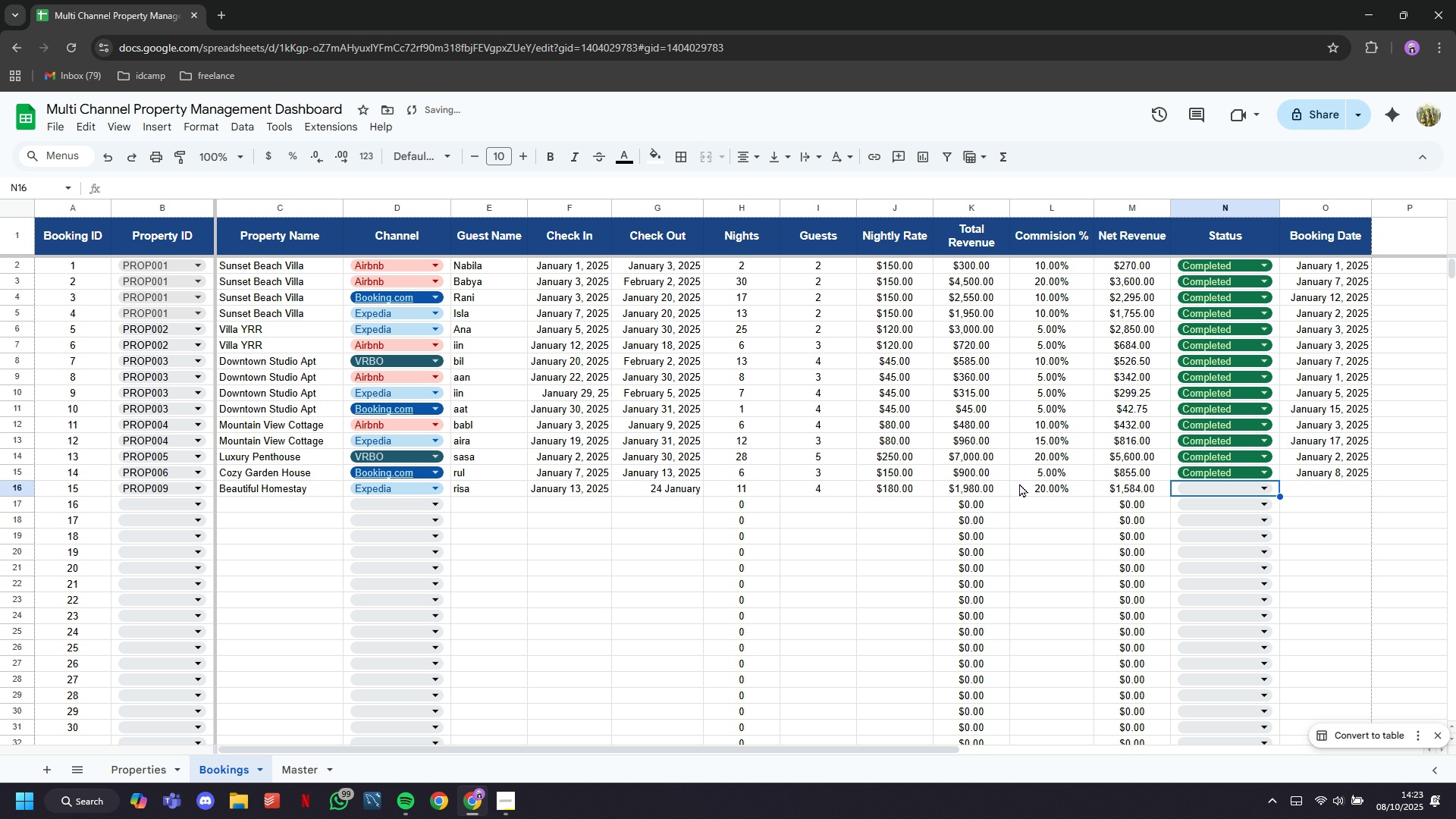 
key(ArrowRight)
 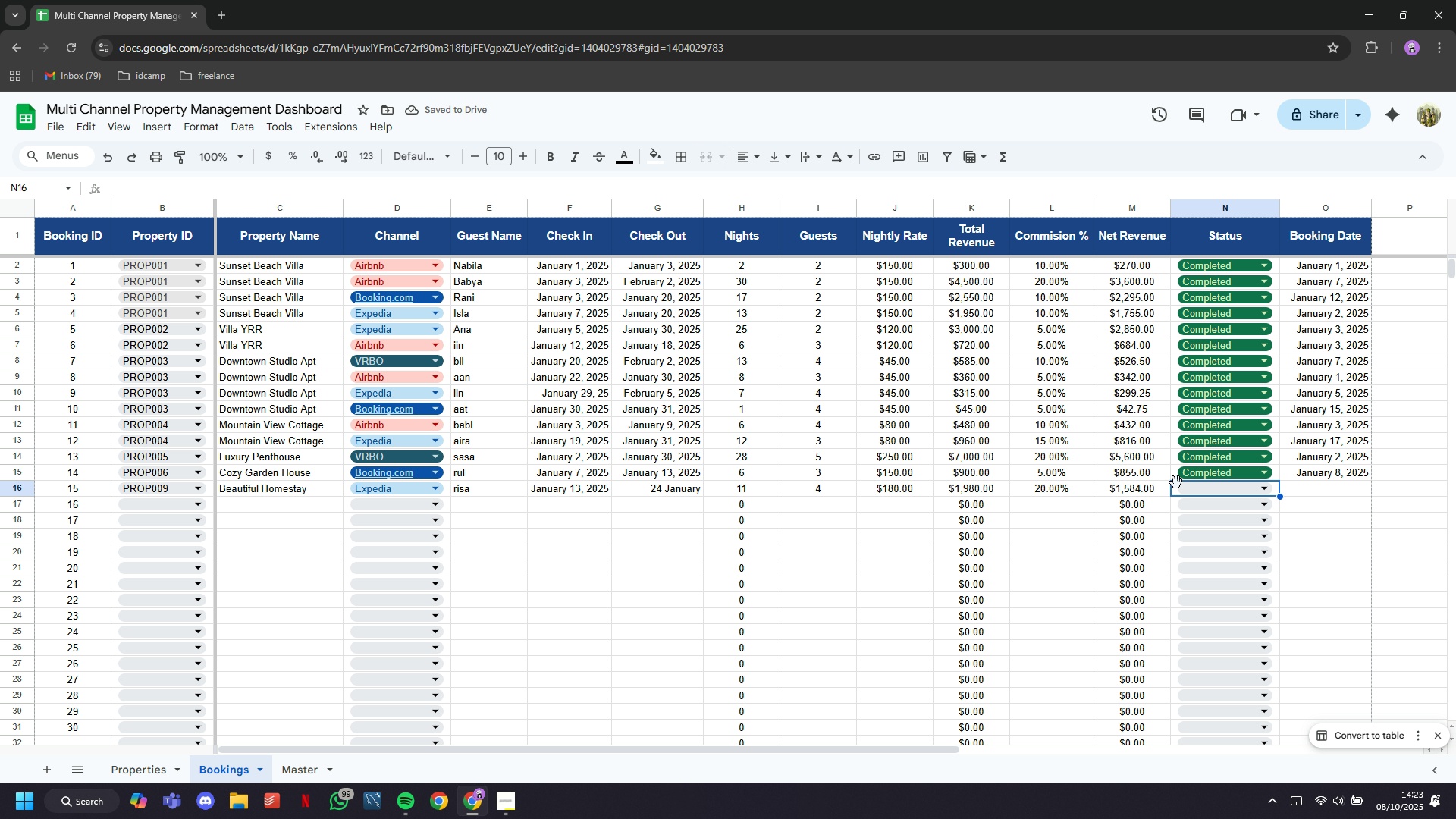 
left_click([1193, 491])
 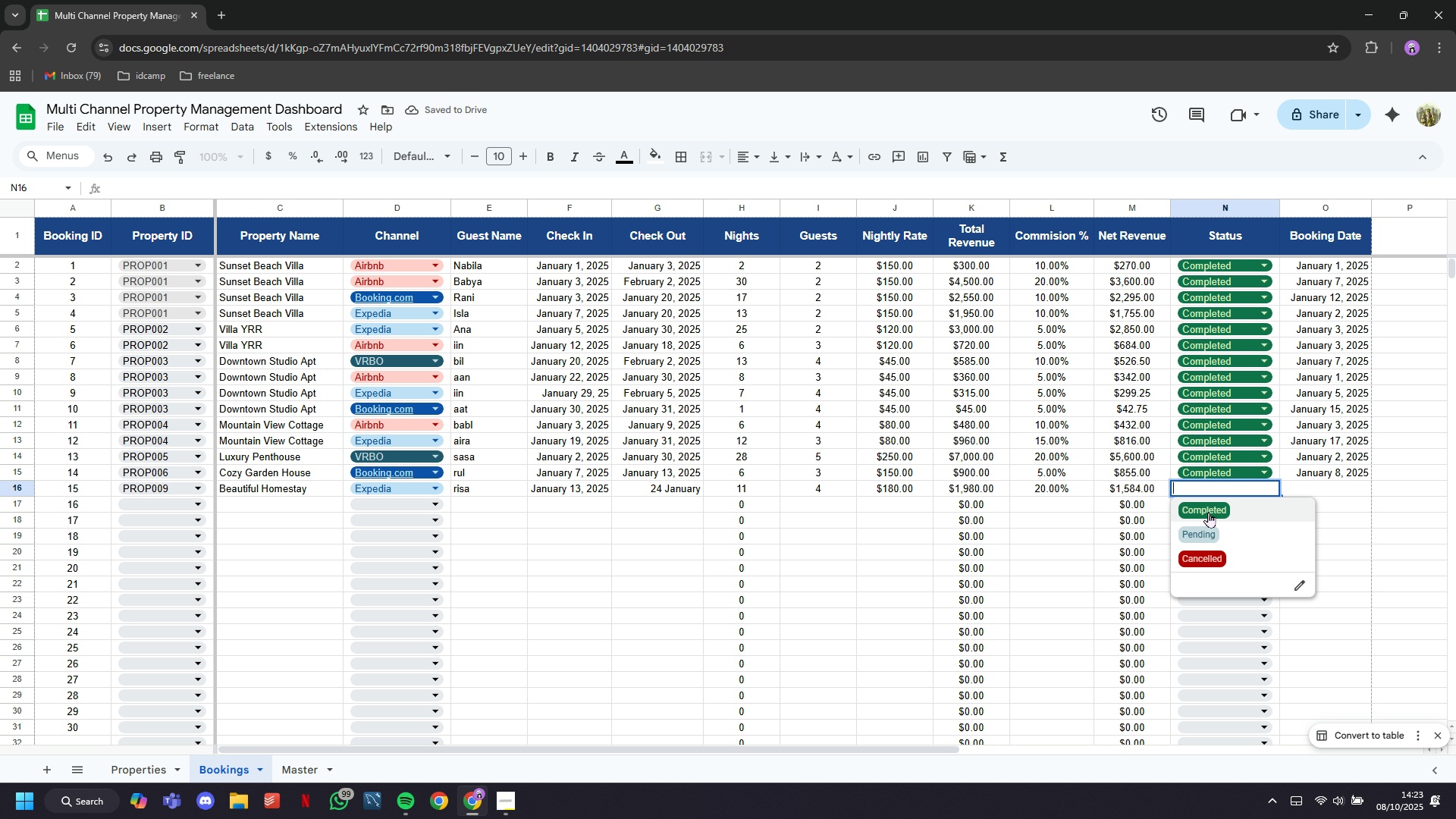 
left_click([1208, 512])
 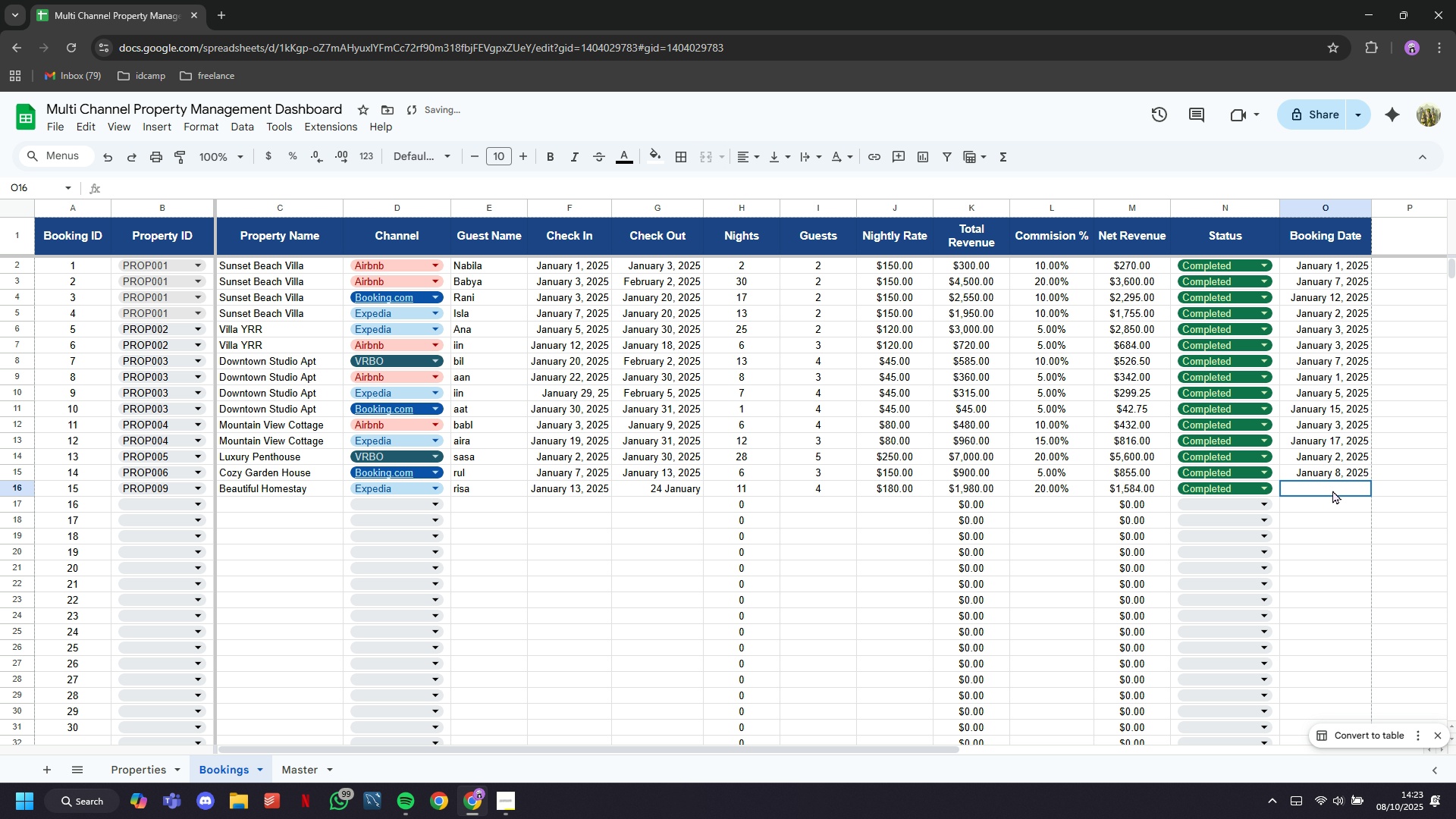 
left_click([1332, 490])
 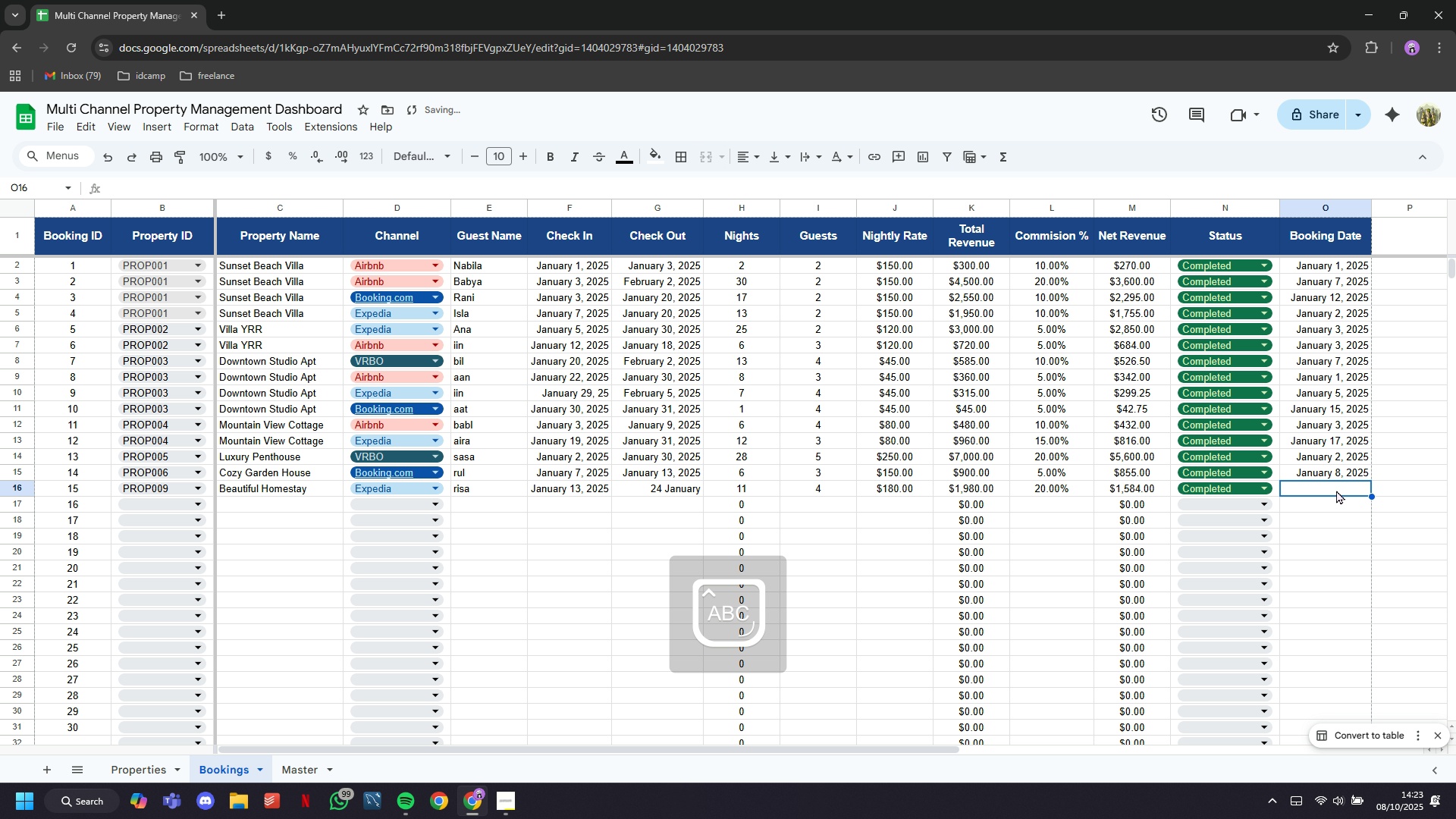 
type(January 10)
 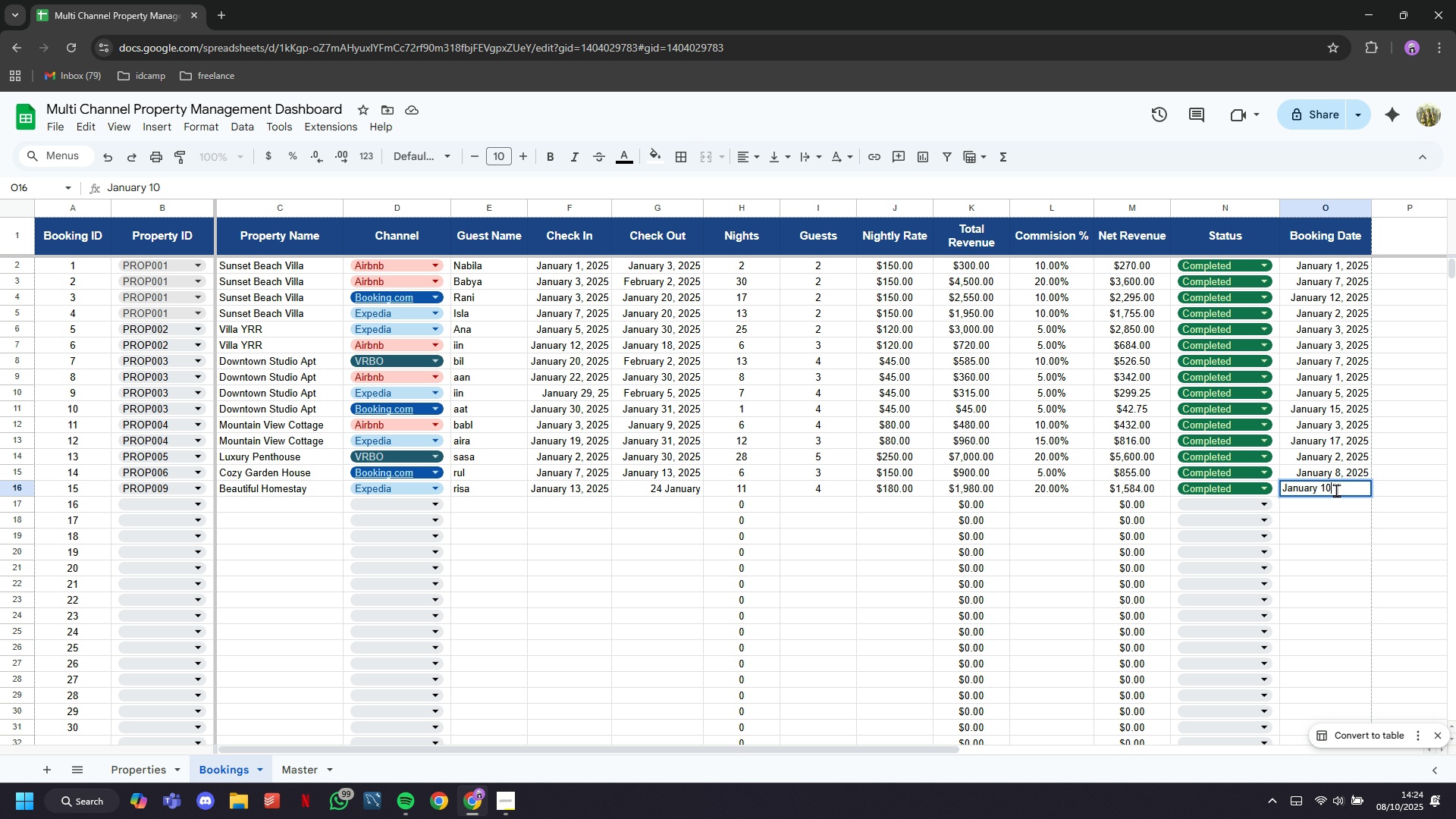 
key(ArrowDown)
 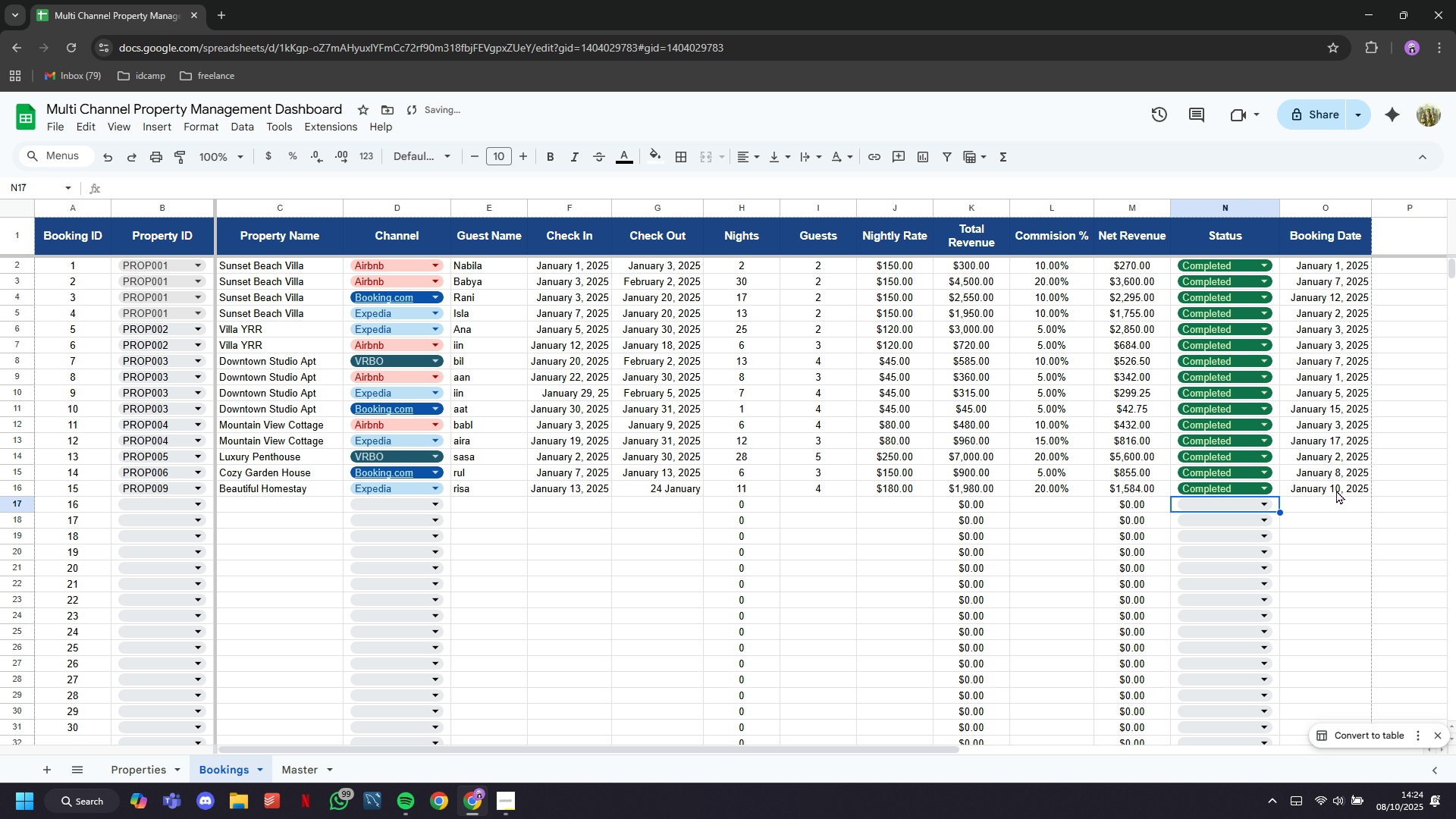 
key(ArrowLeft)
 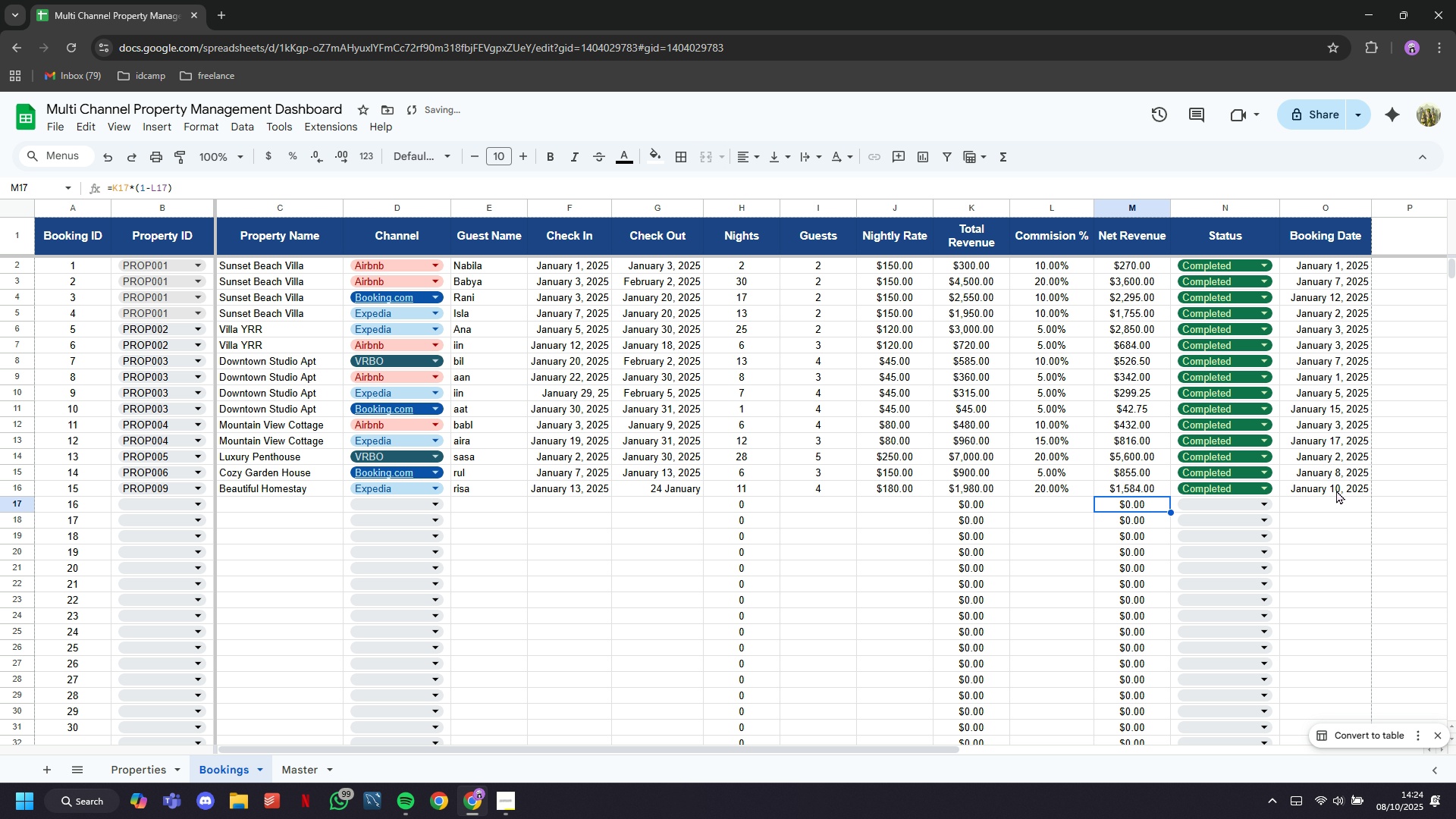 
key(ArrowLeft)
 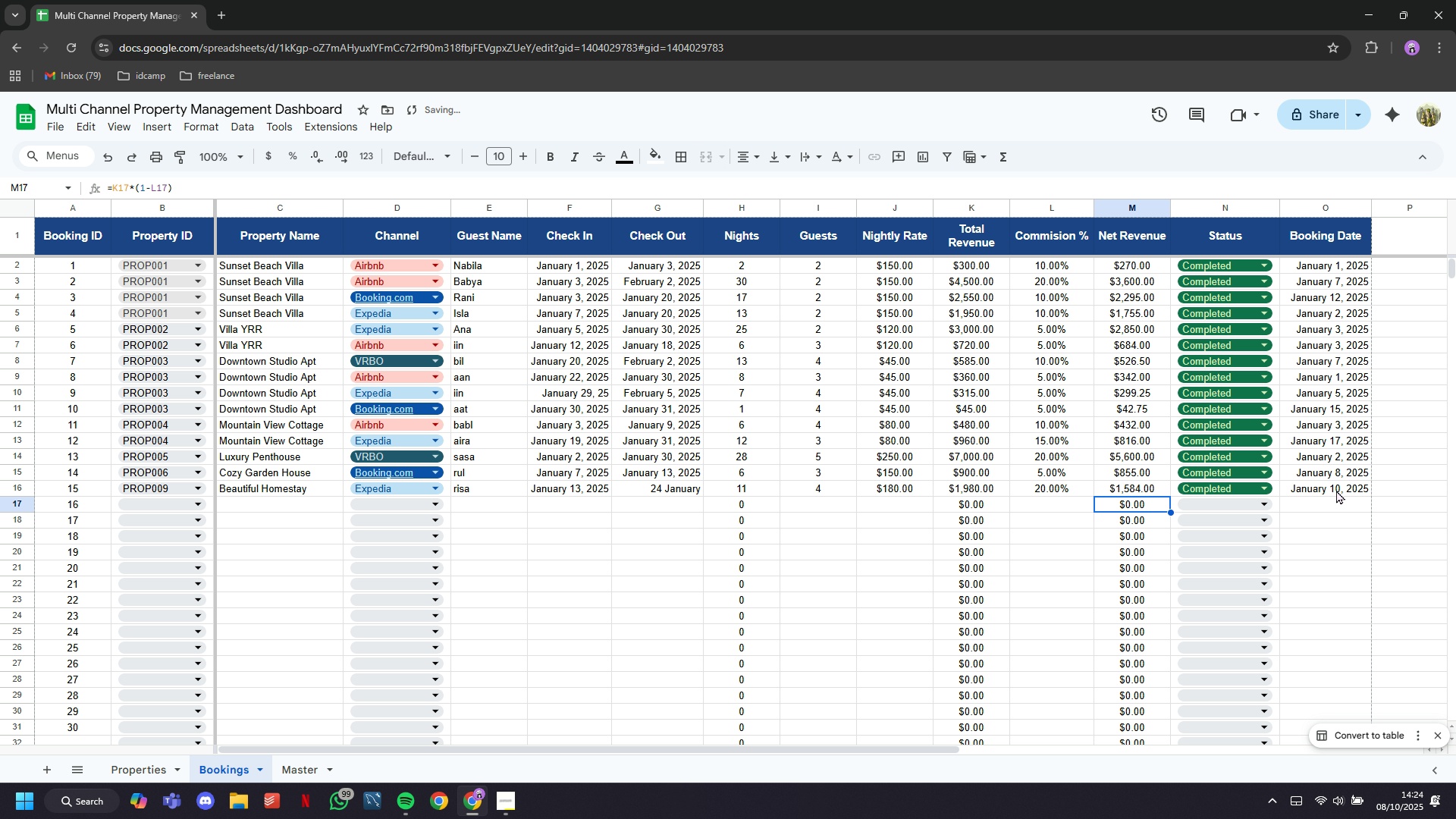 
key(ArrowLeft)
 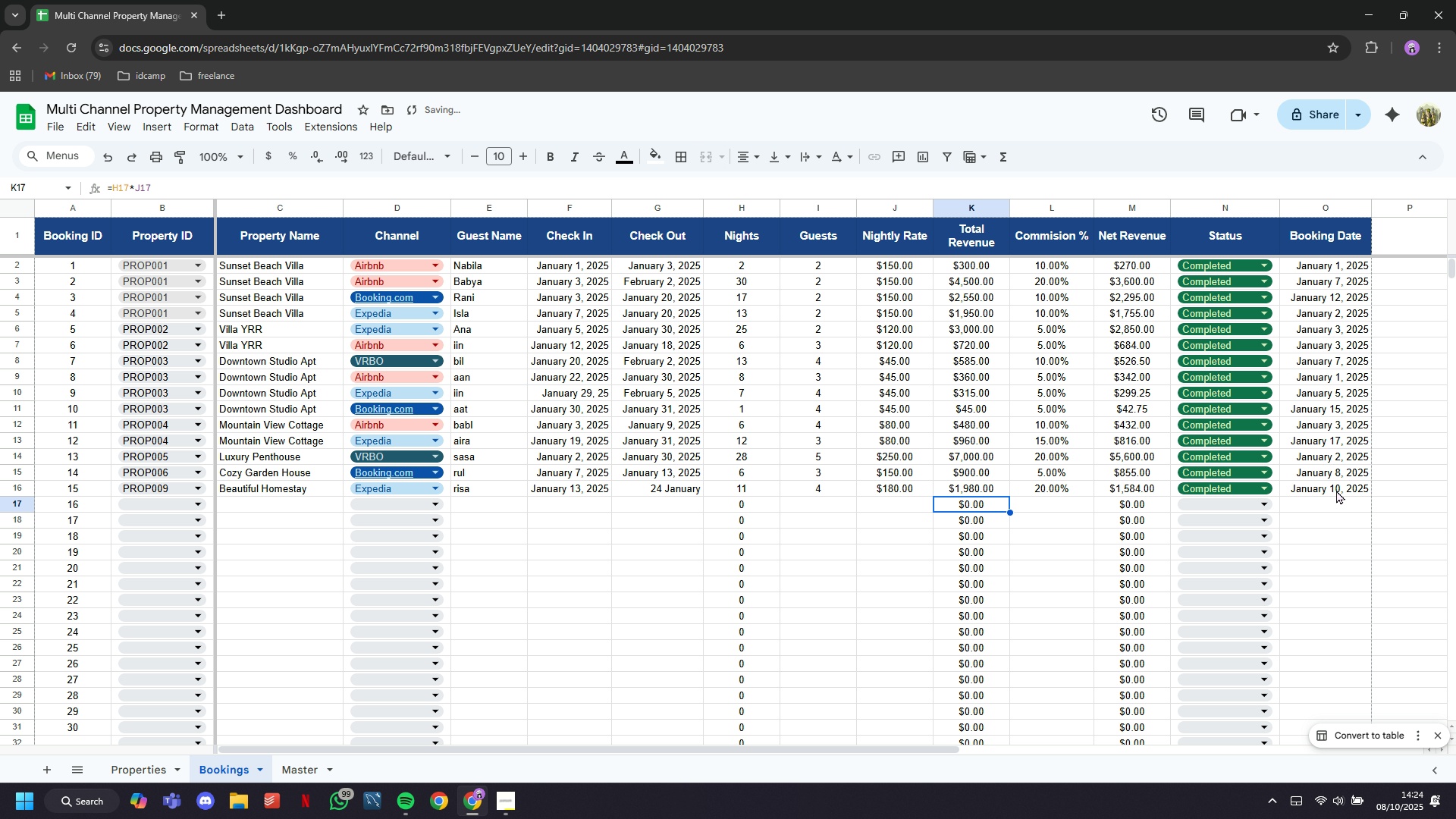 
key(ArrowLeft)
 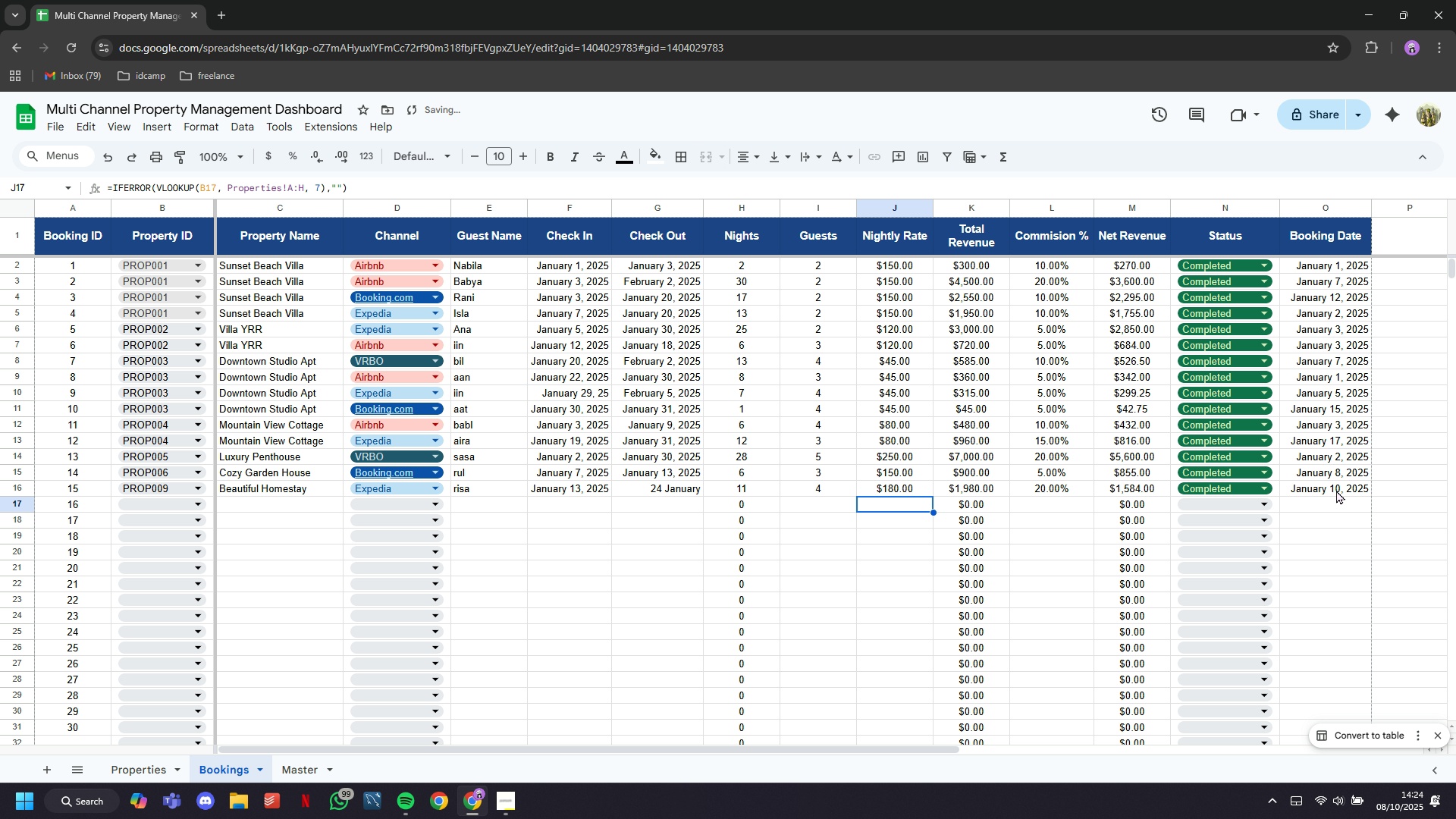 
key(ArrowLeft)
 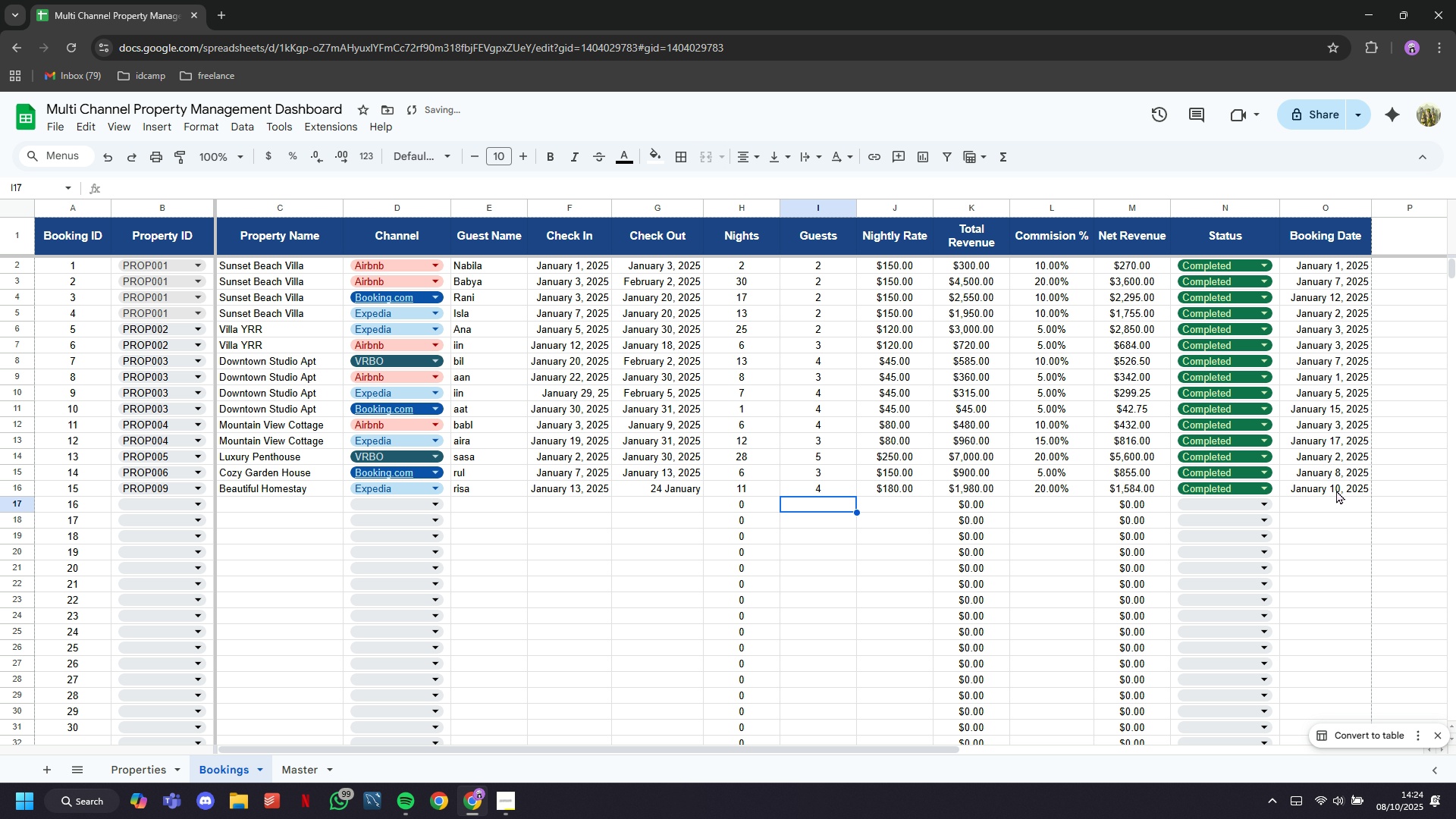 
key(ArrowLeft)
 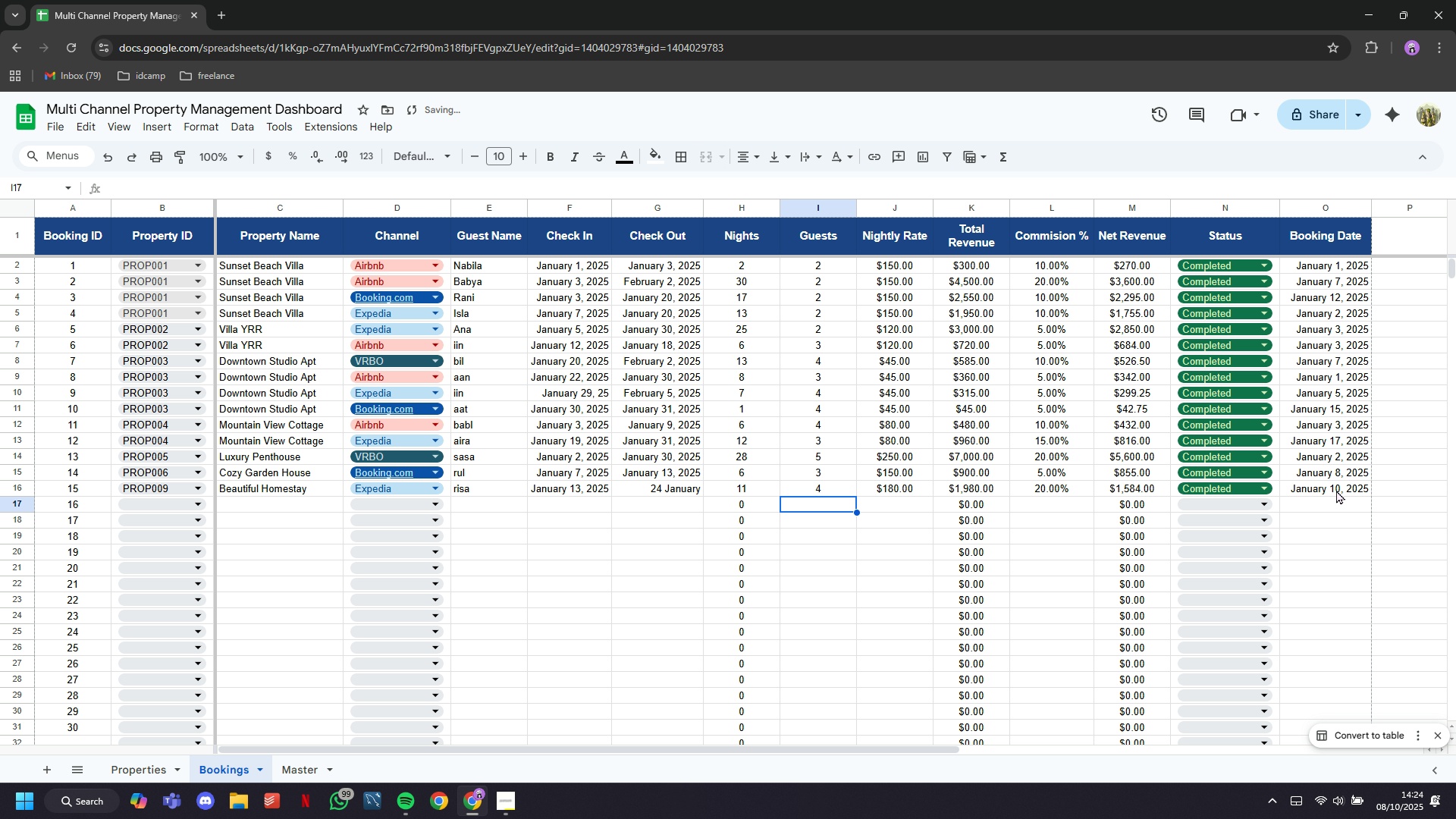 
key(ArrowLeft)
 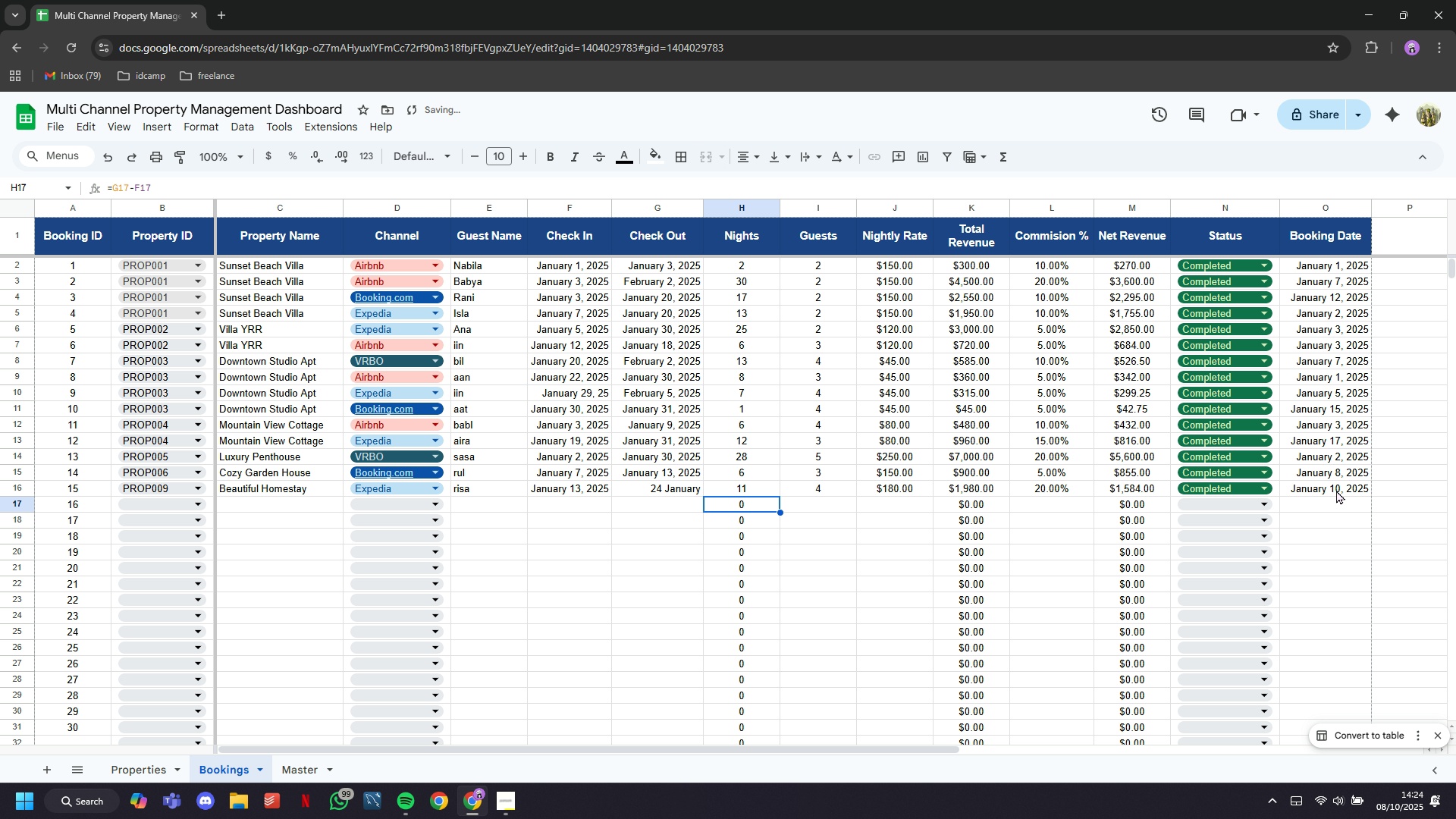 
key(ArrowLeft)
 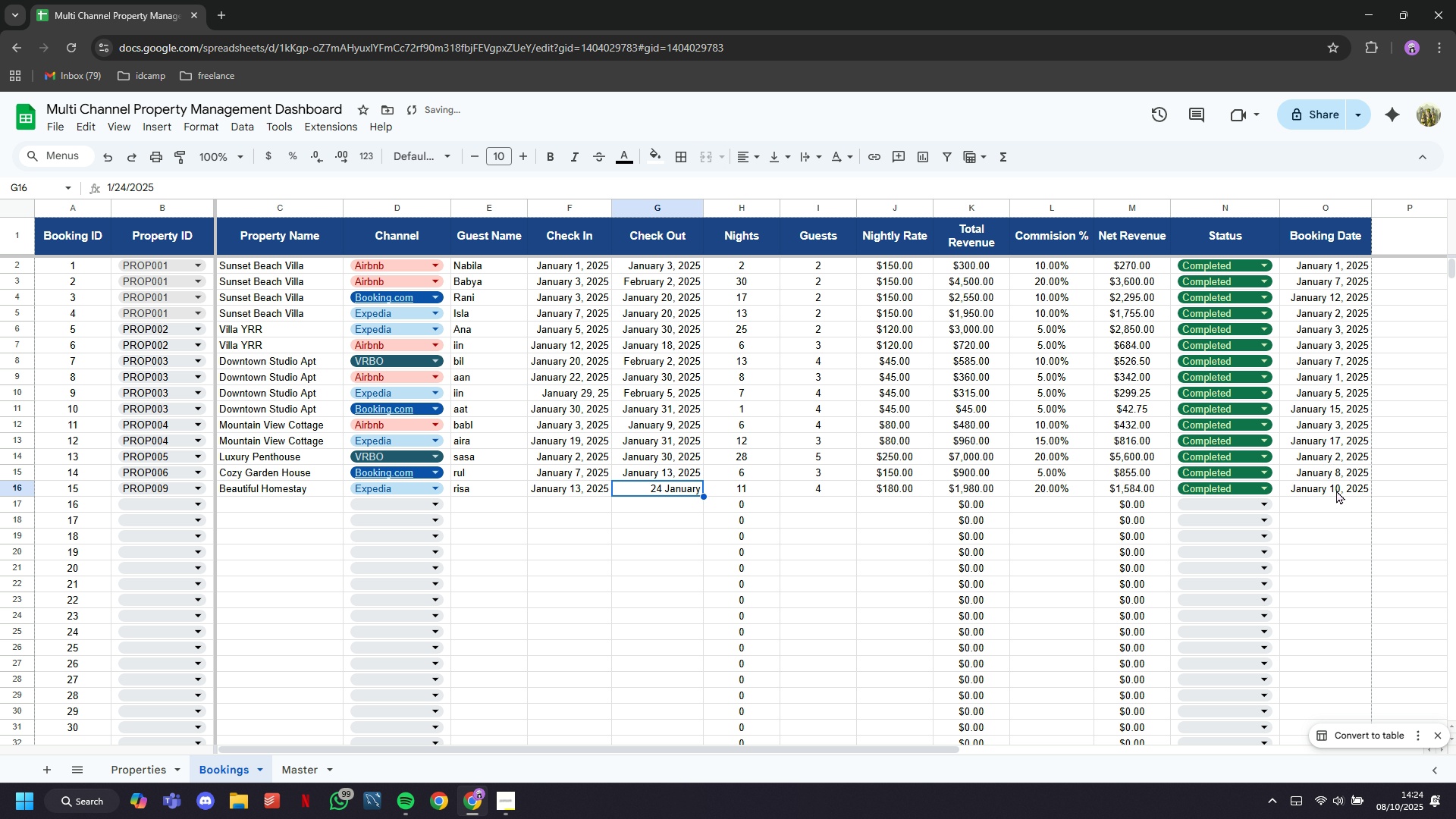 
key(ArrowUp)
 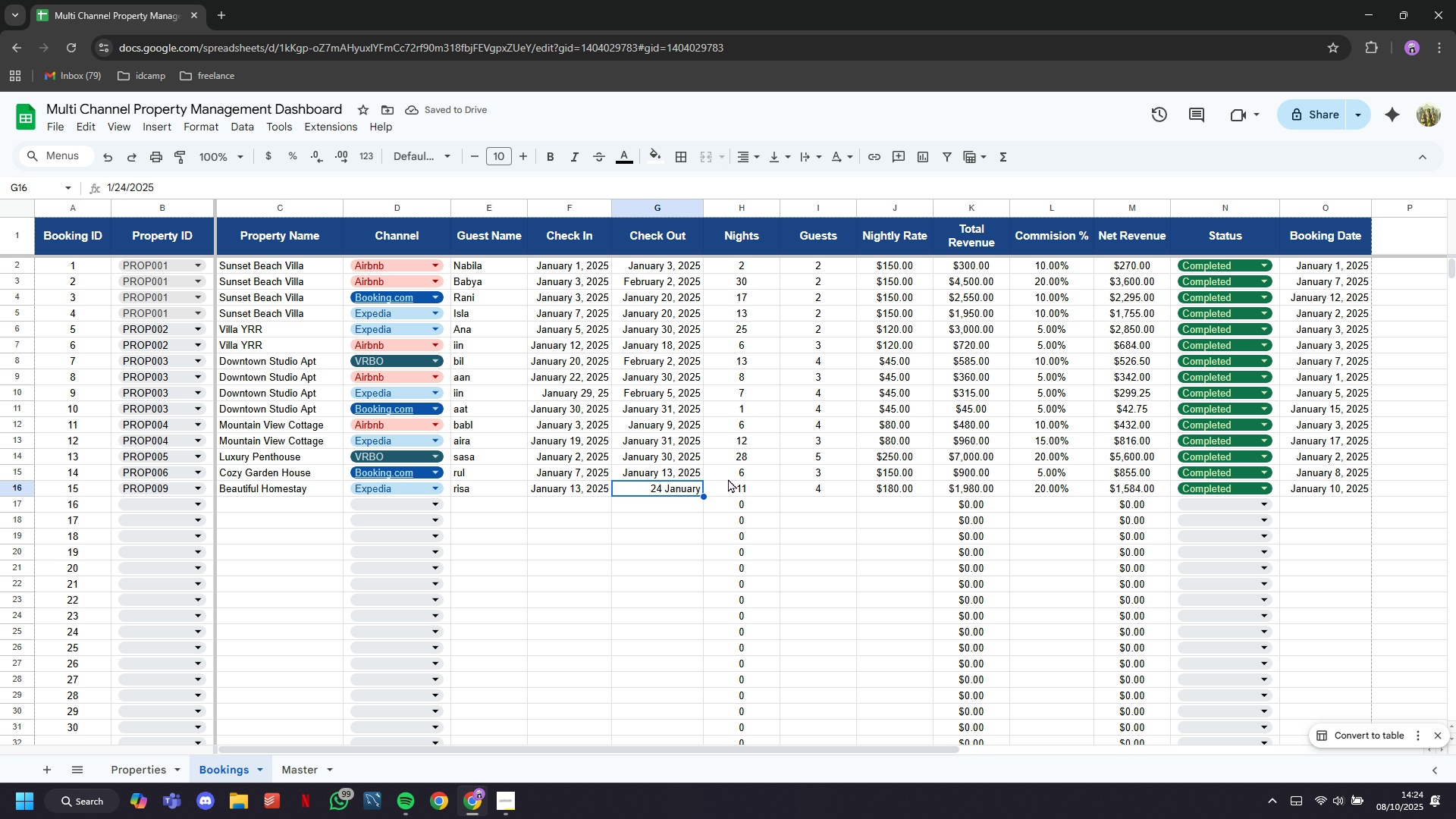 
double_click([687, 490])
 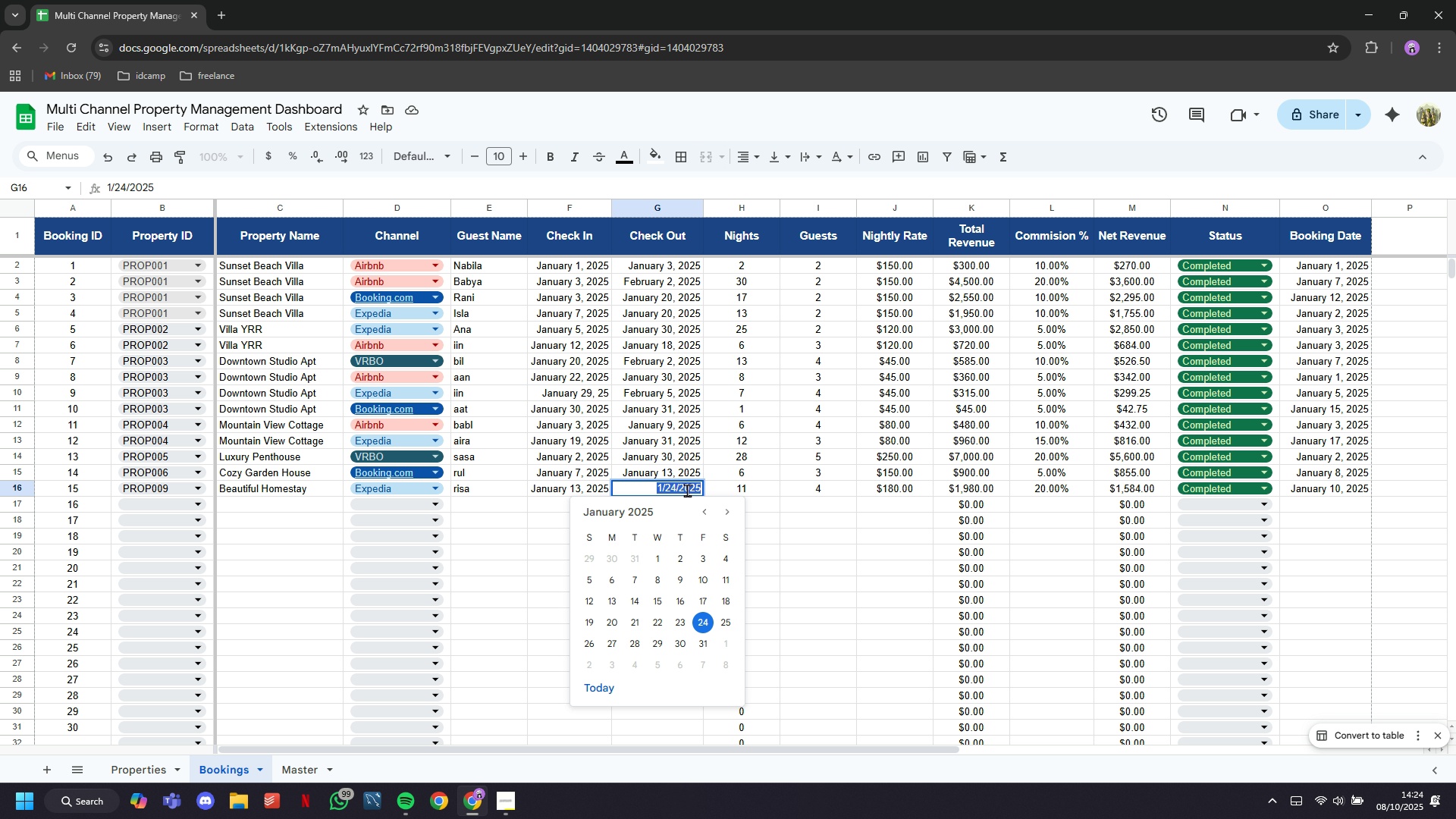 
triple_click([687, 490])
 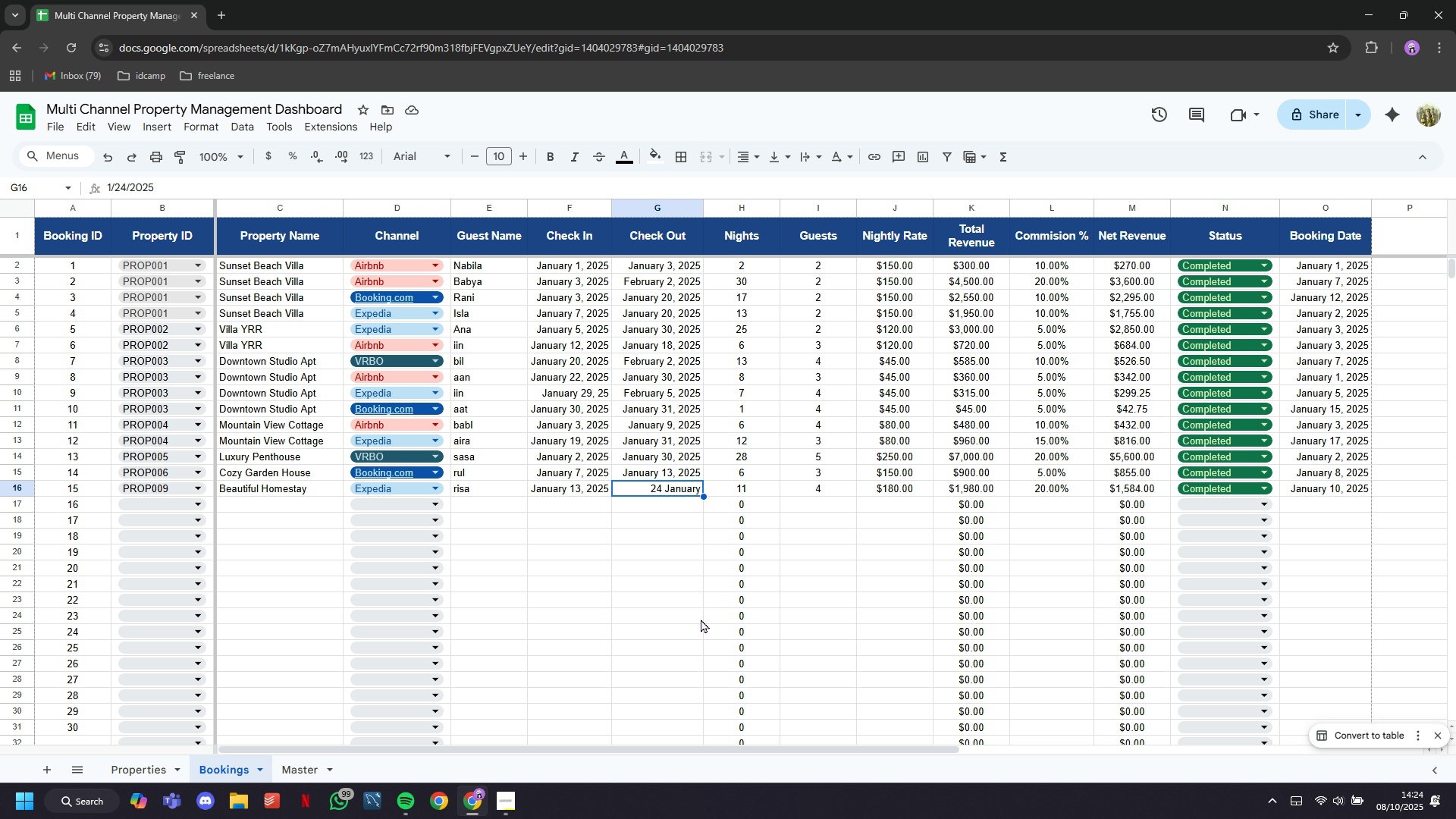 
left_click([651, 528])
 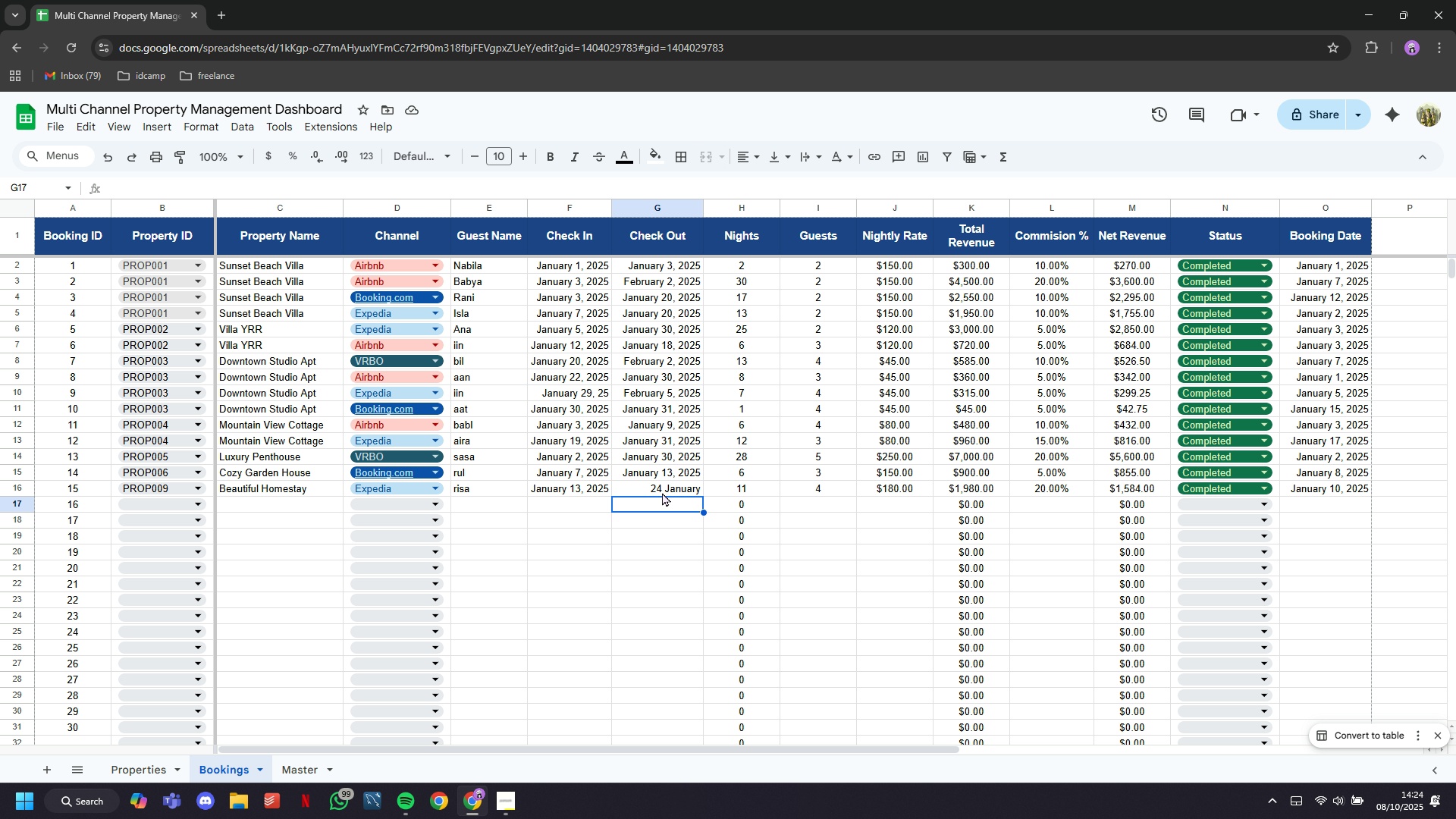 
double_click([662, 492])
 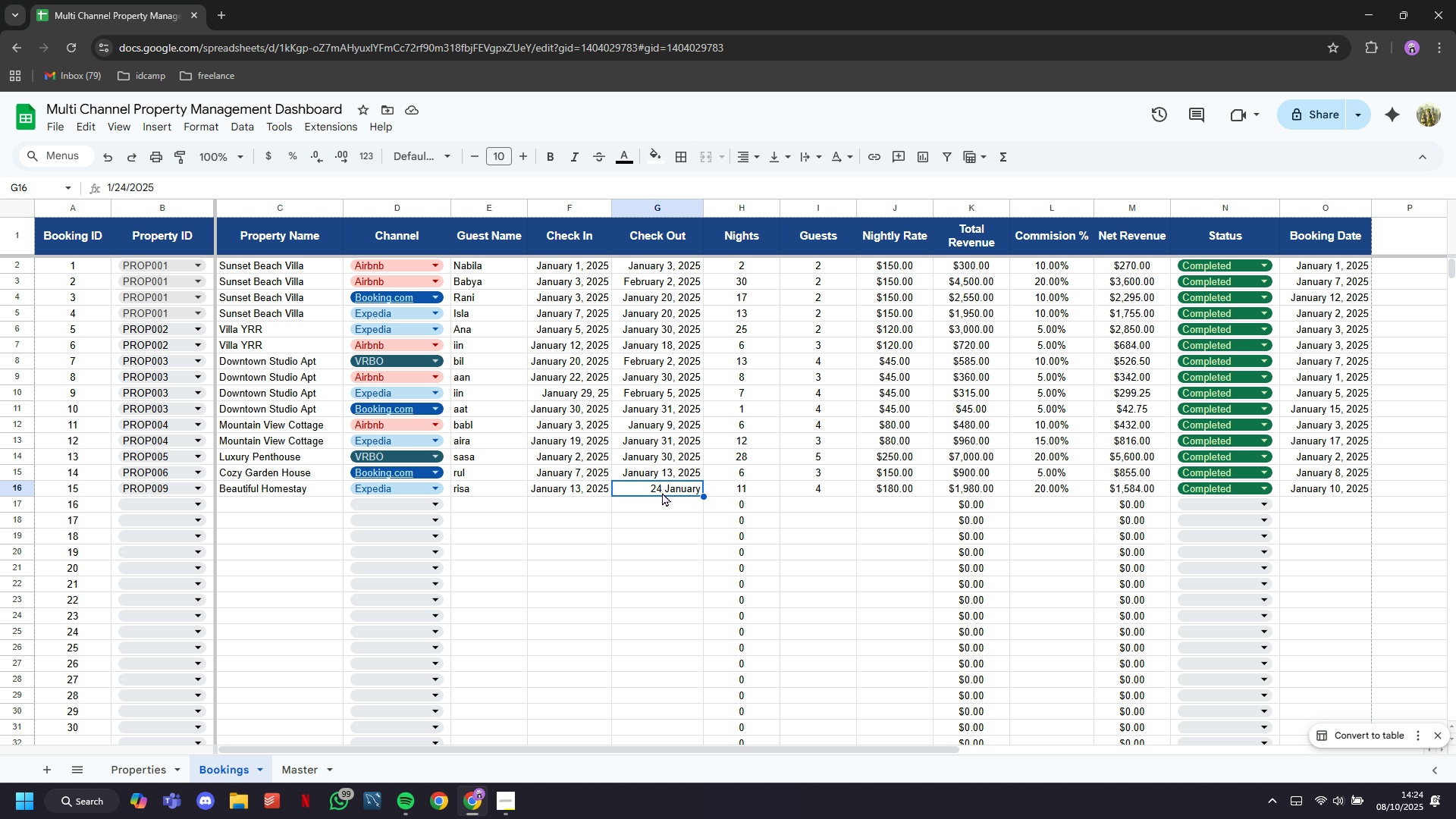 
double_click([662, 492])
 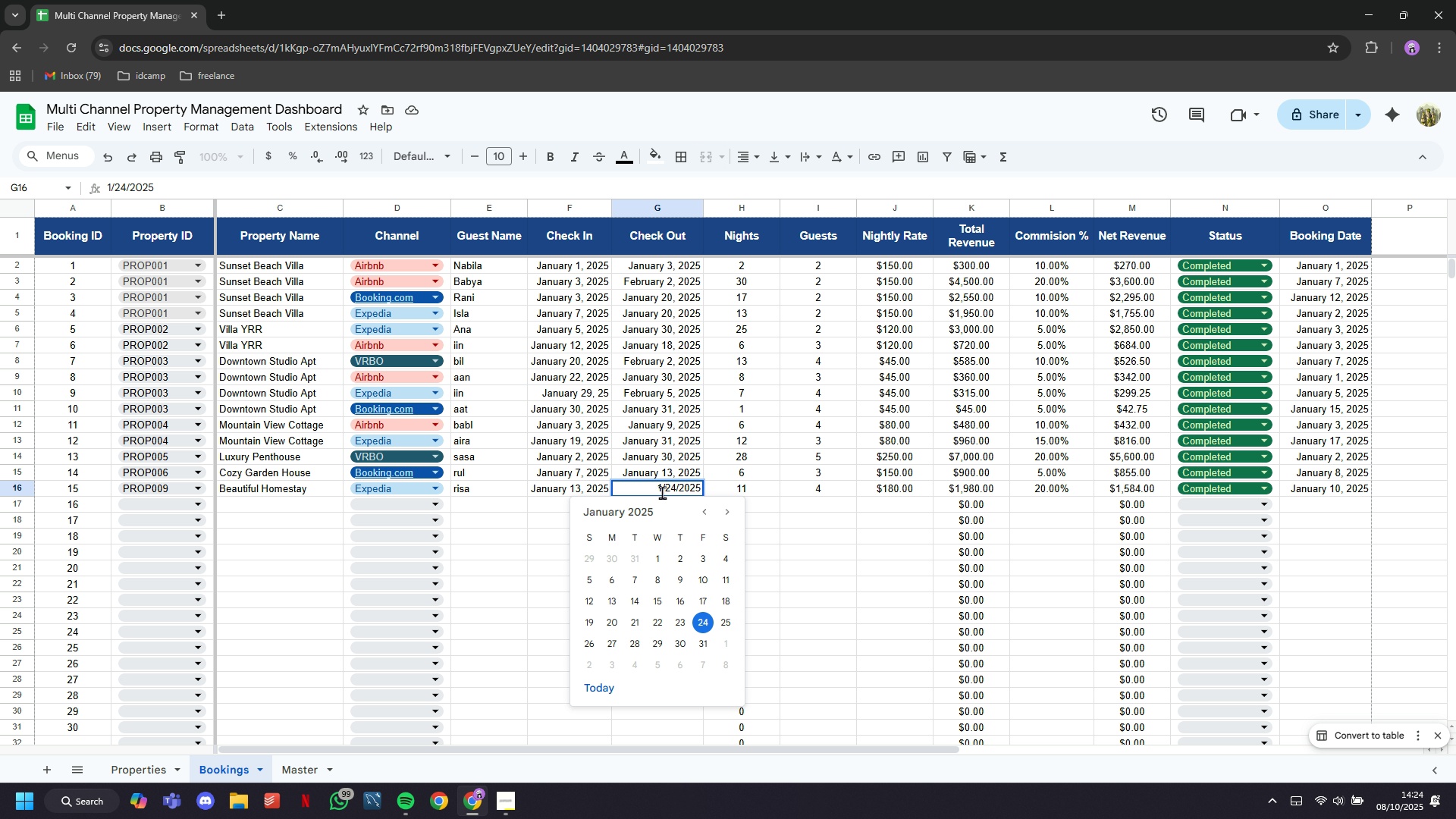 
key(Enter)
 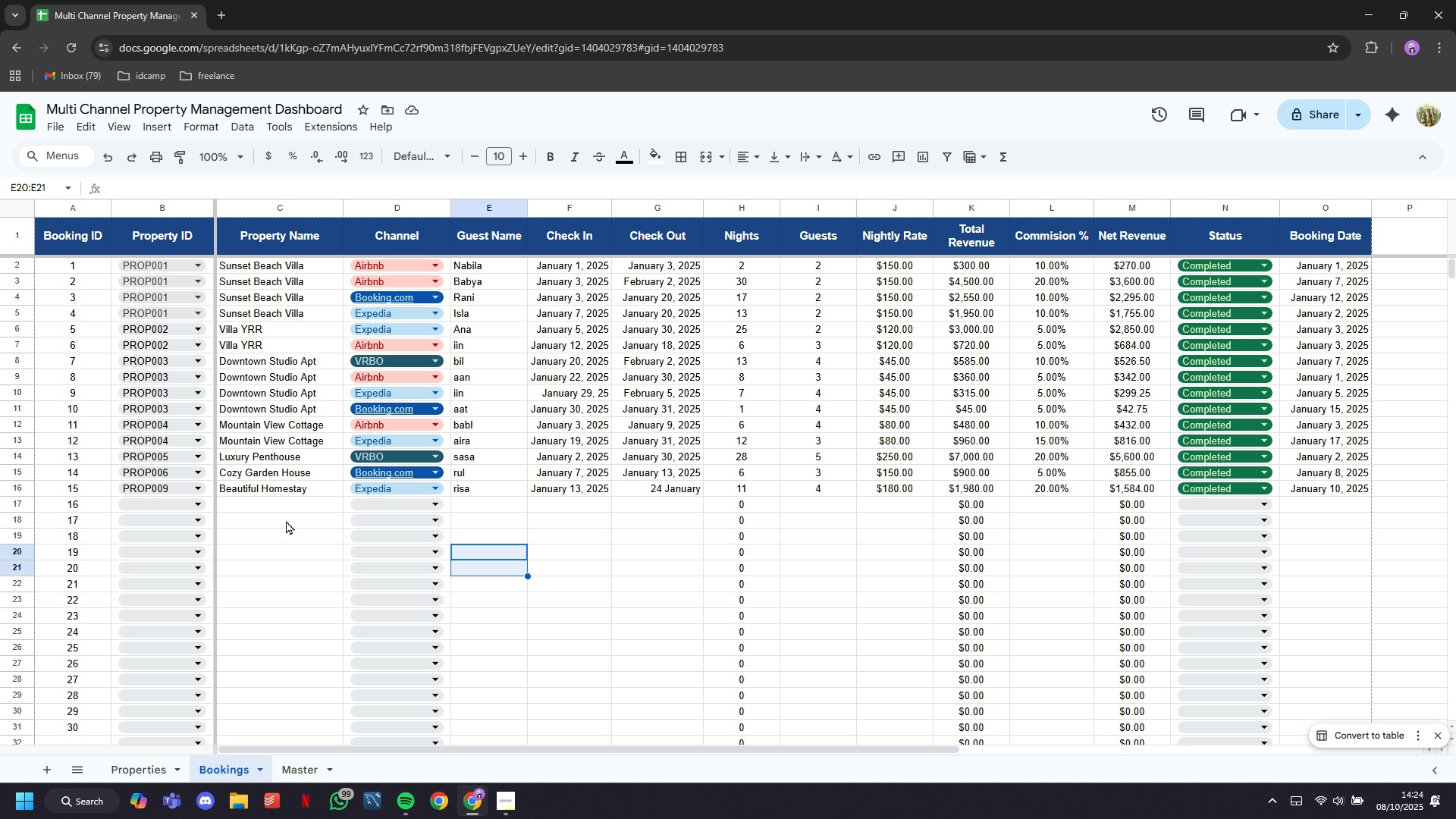 
wait(6.87)
 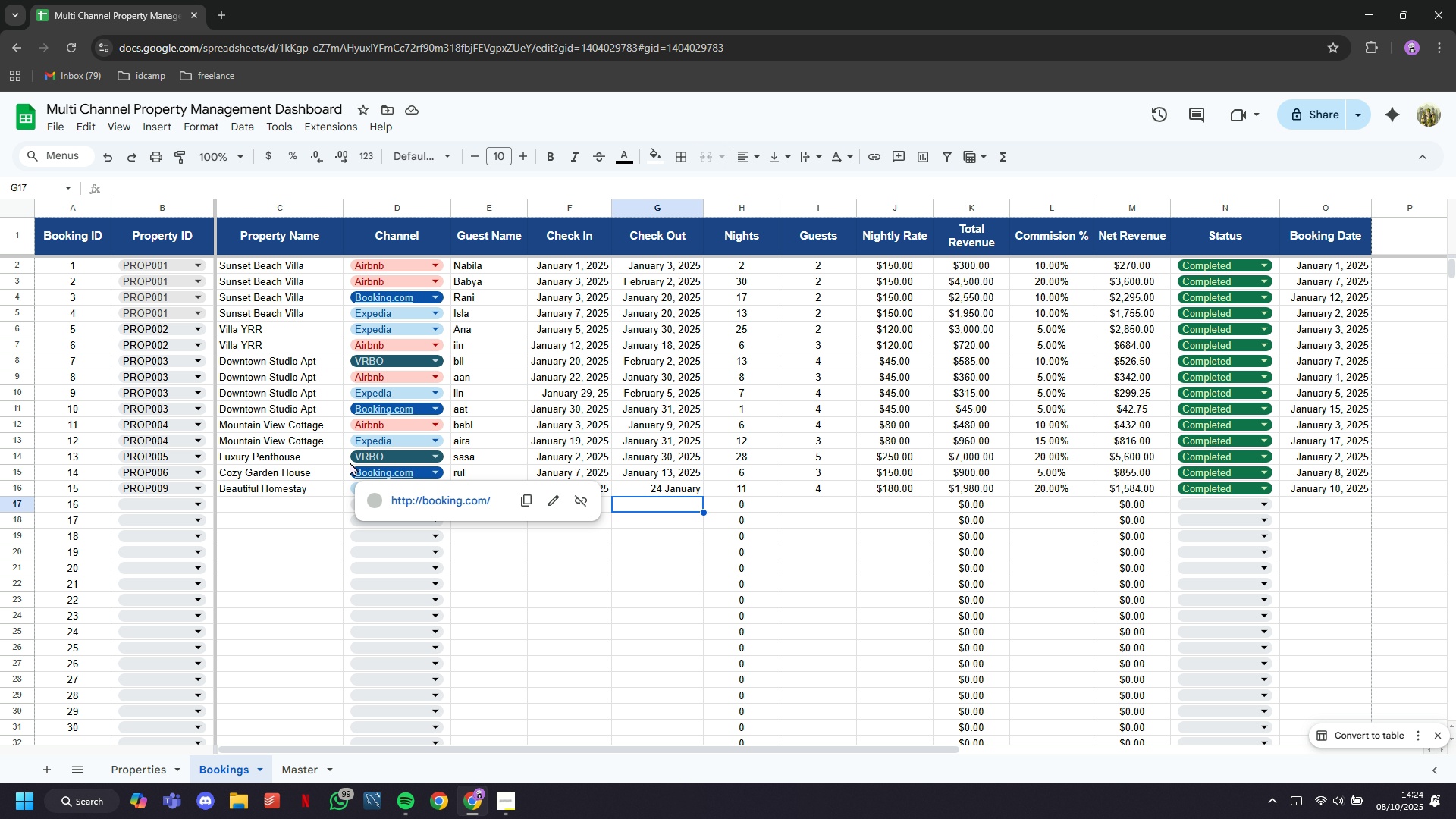 
left_click([186, 490])
 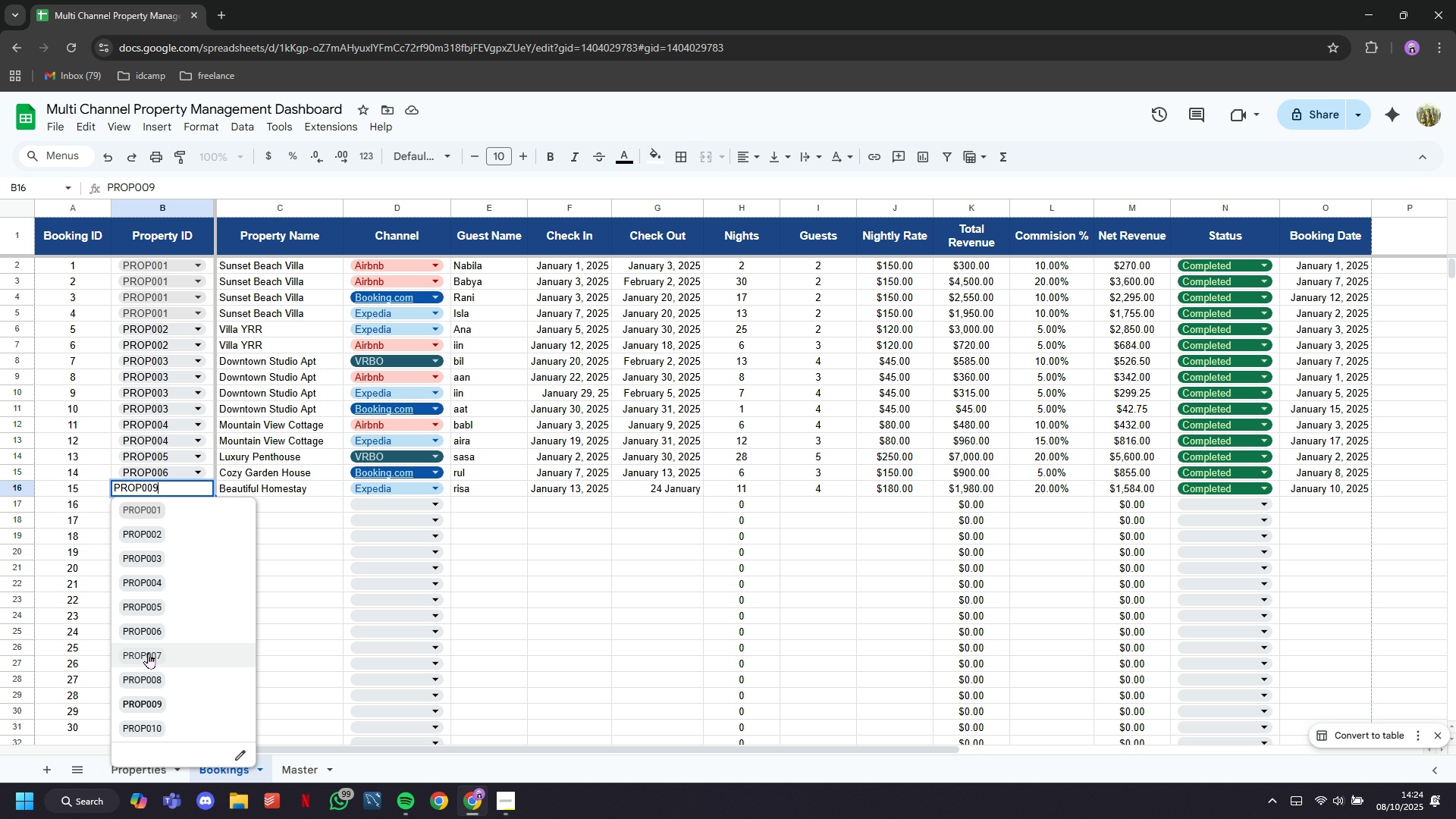 
left_click([148, 654])
 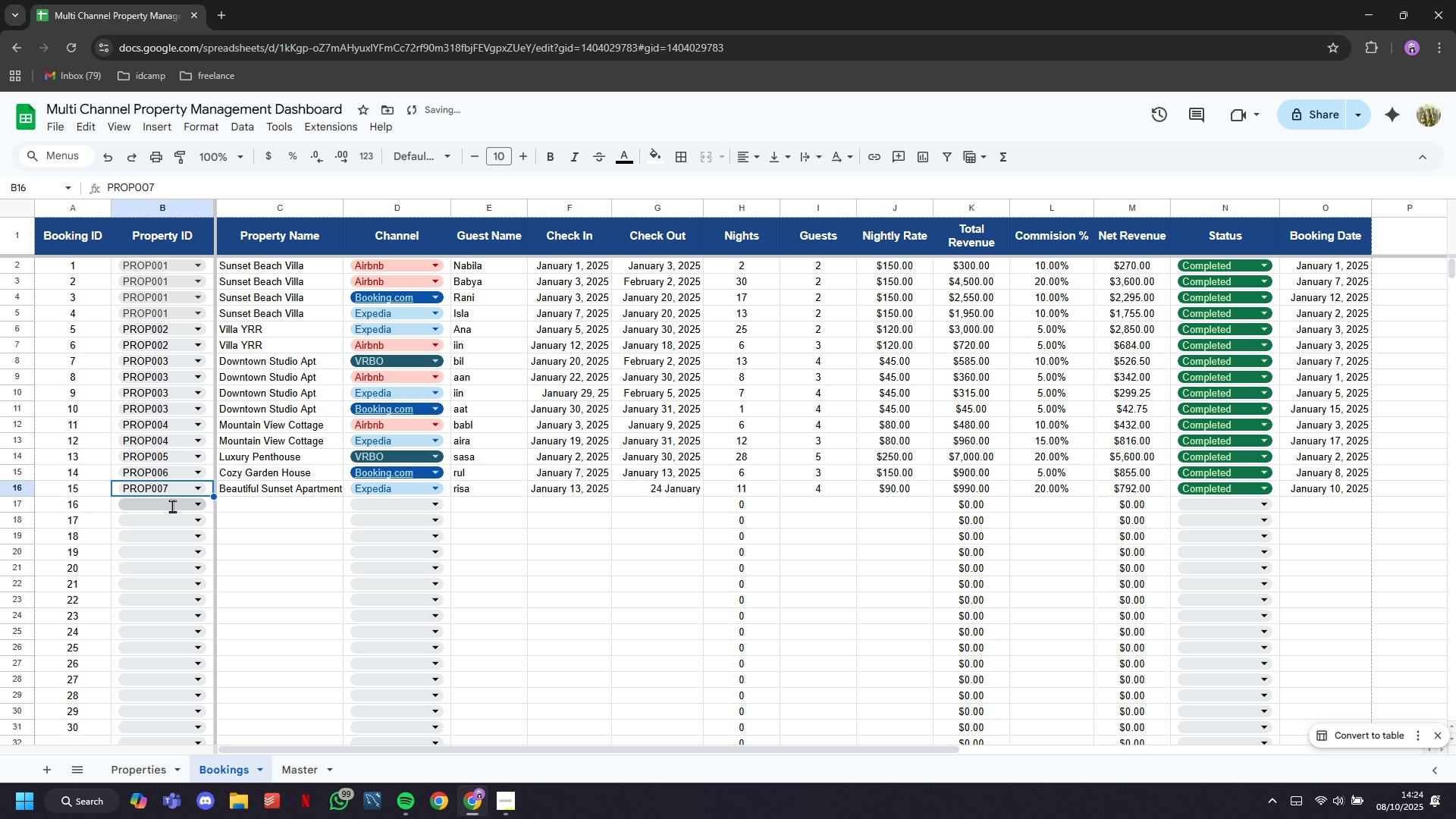 
left_click([172, 506])
 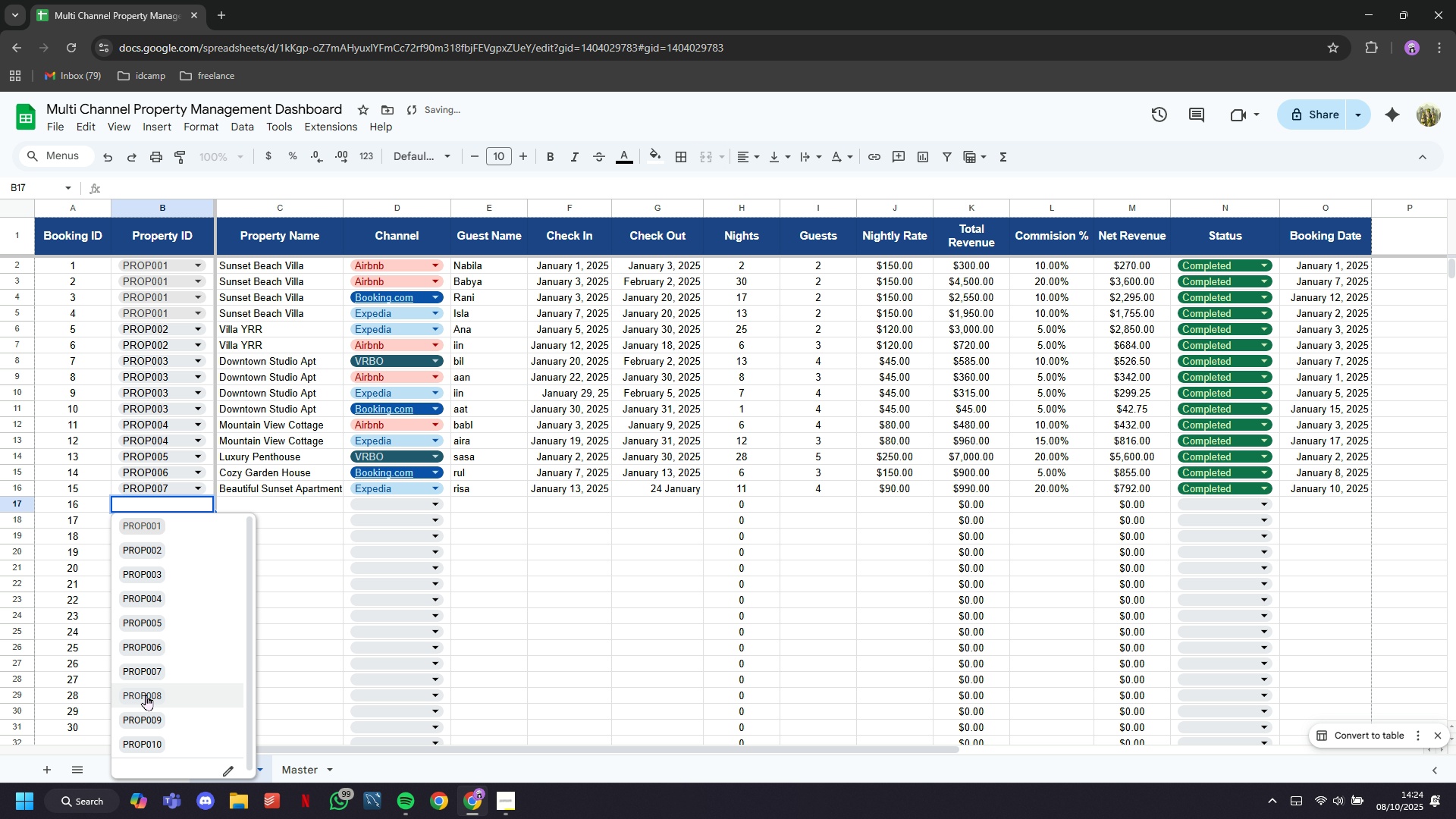 
left_click([146, 695])
 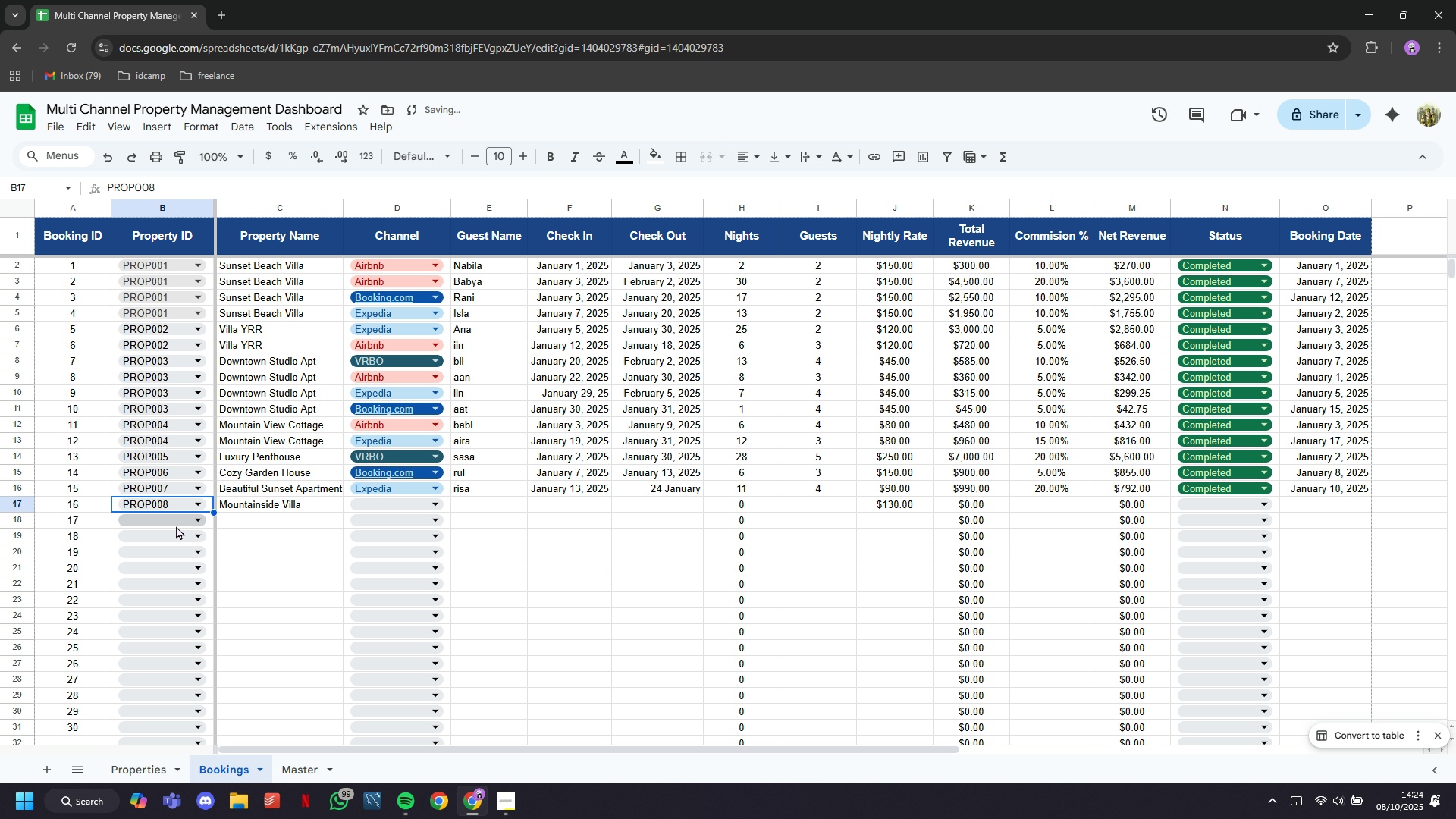 
left_click([176, 526])
 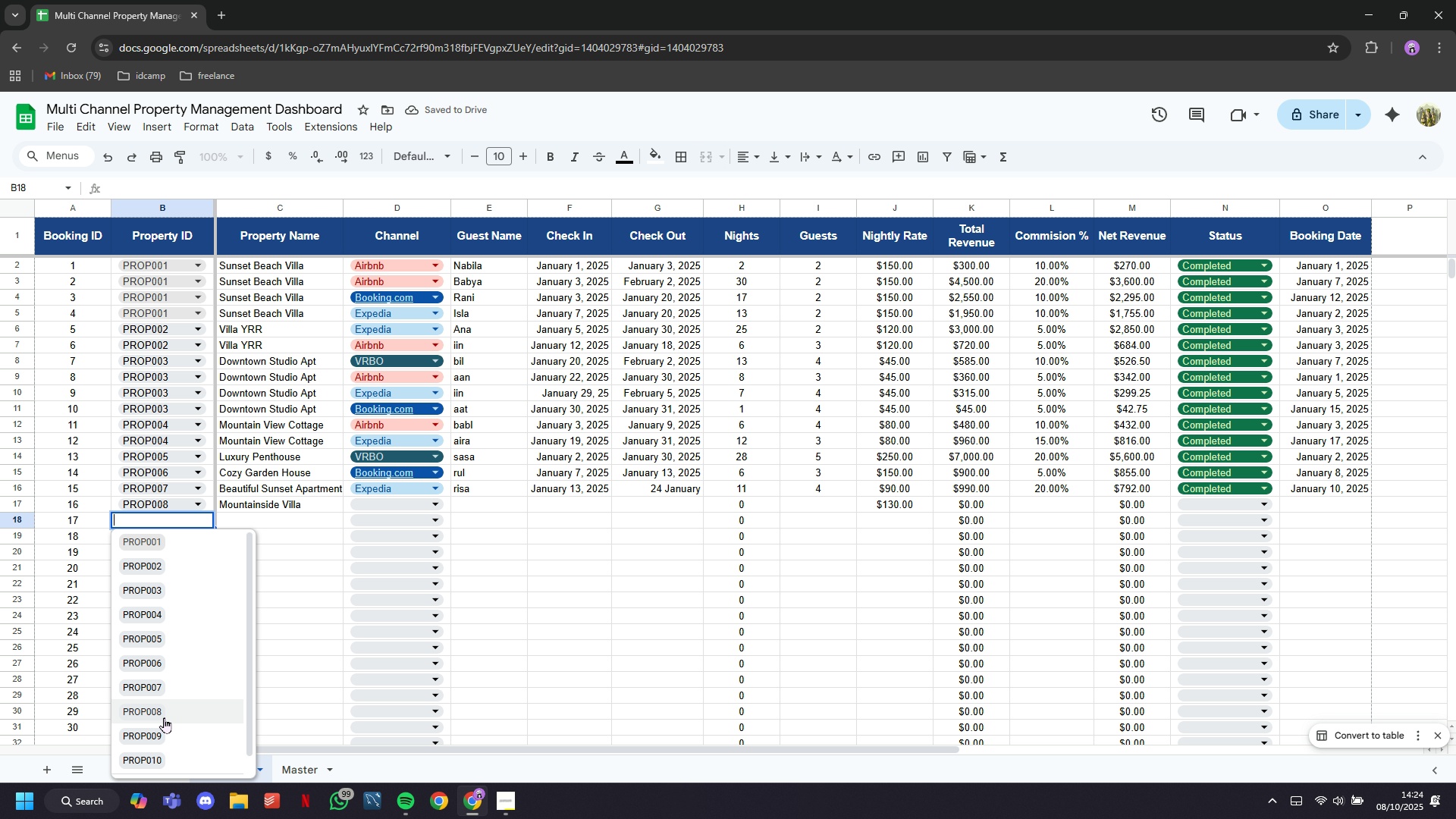 
left_click([164, 717])
 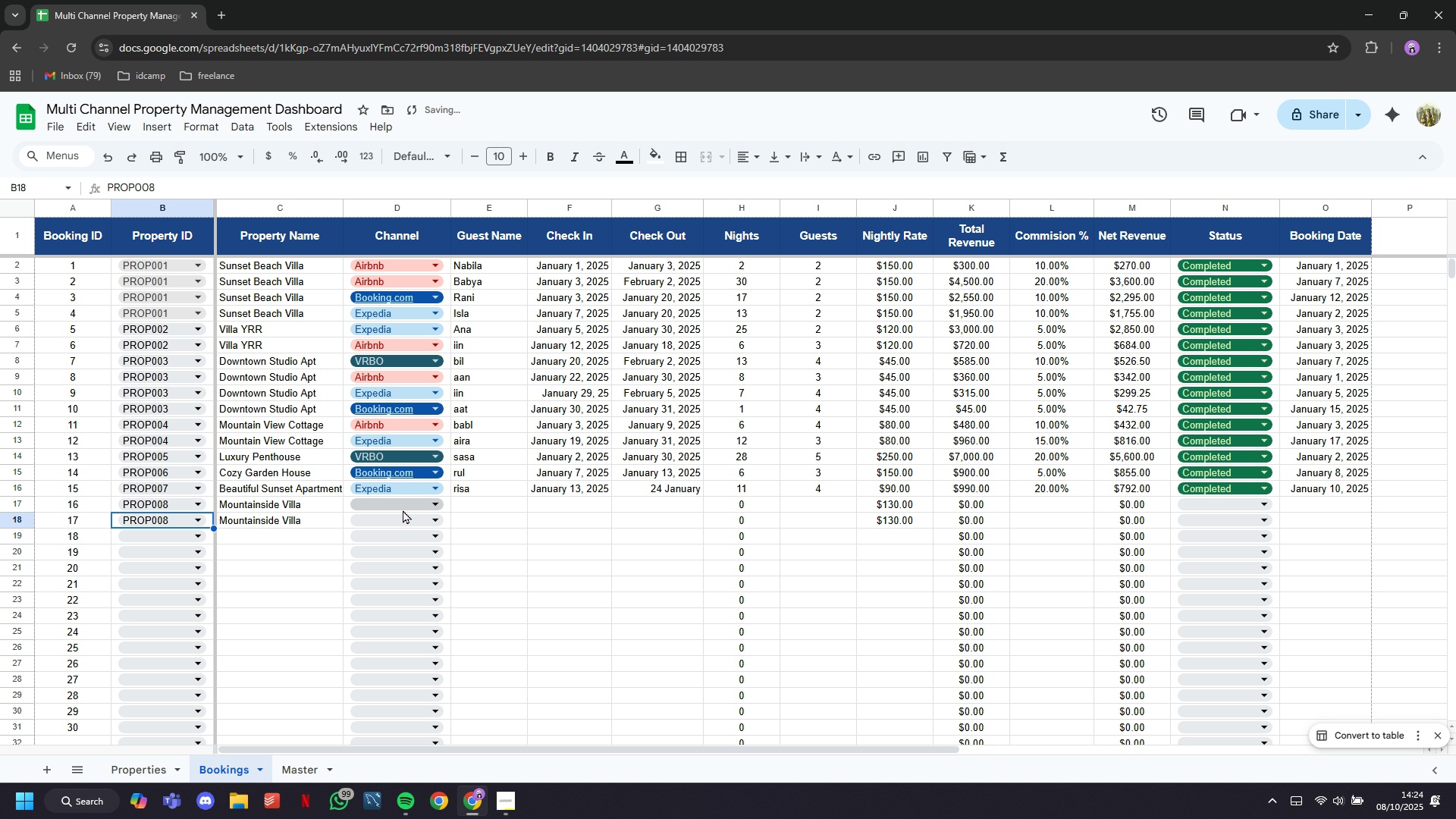 
left_click([403, 510])
 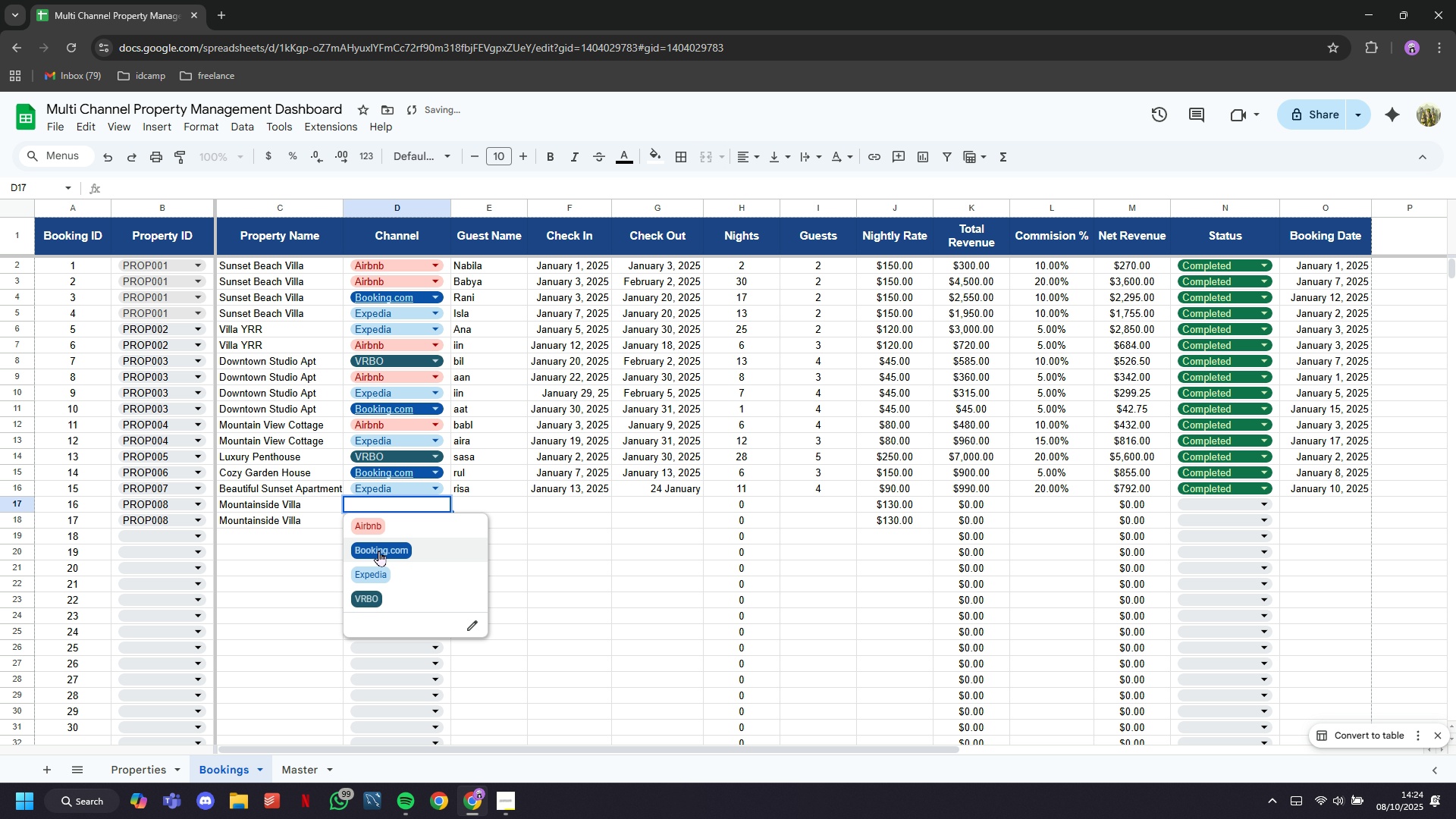 
left_click([378, 550])
 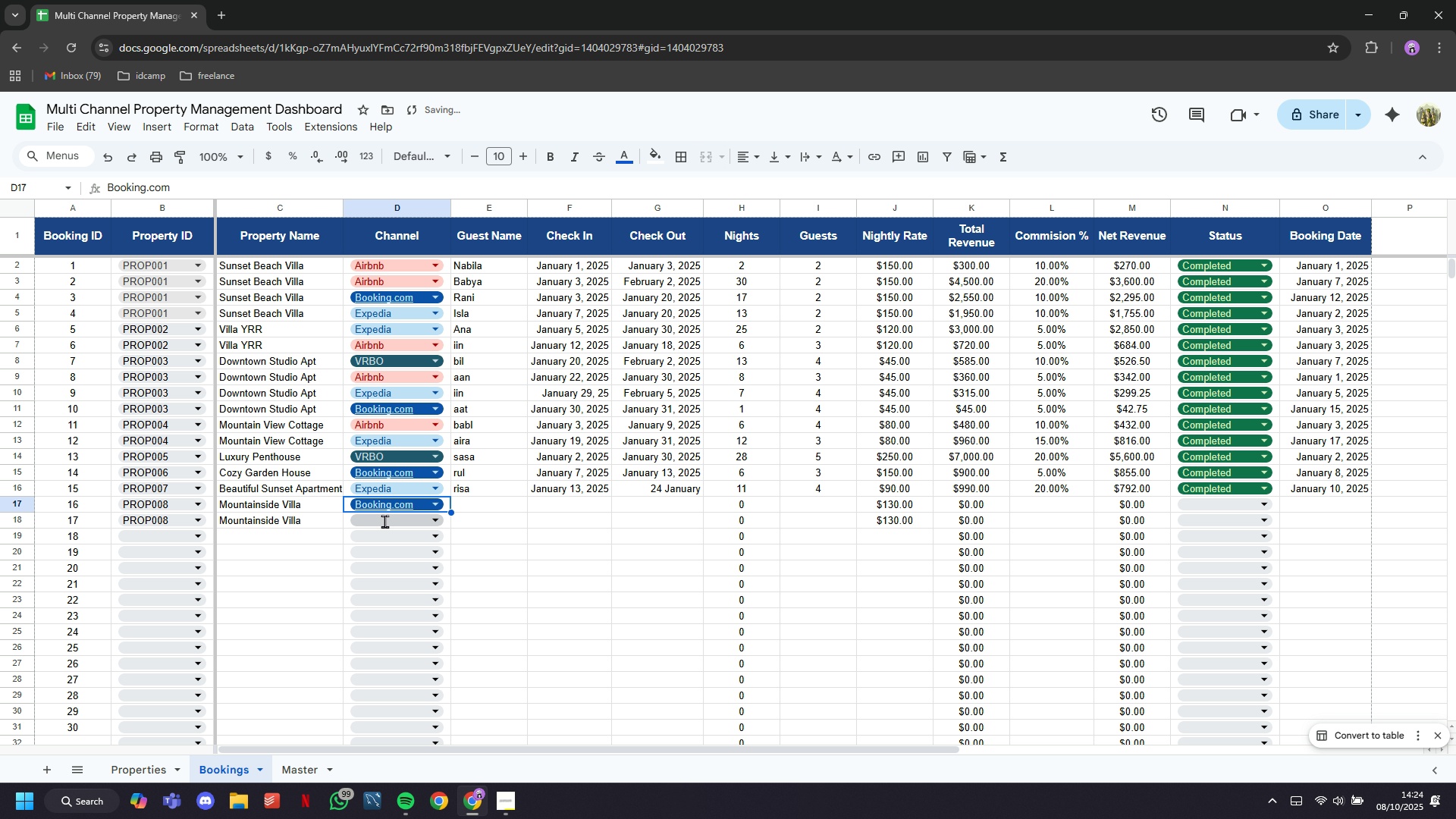 
left_click([384, 521])
 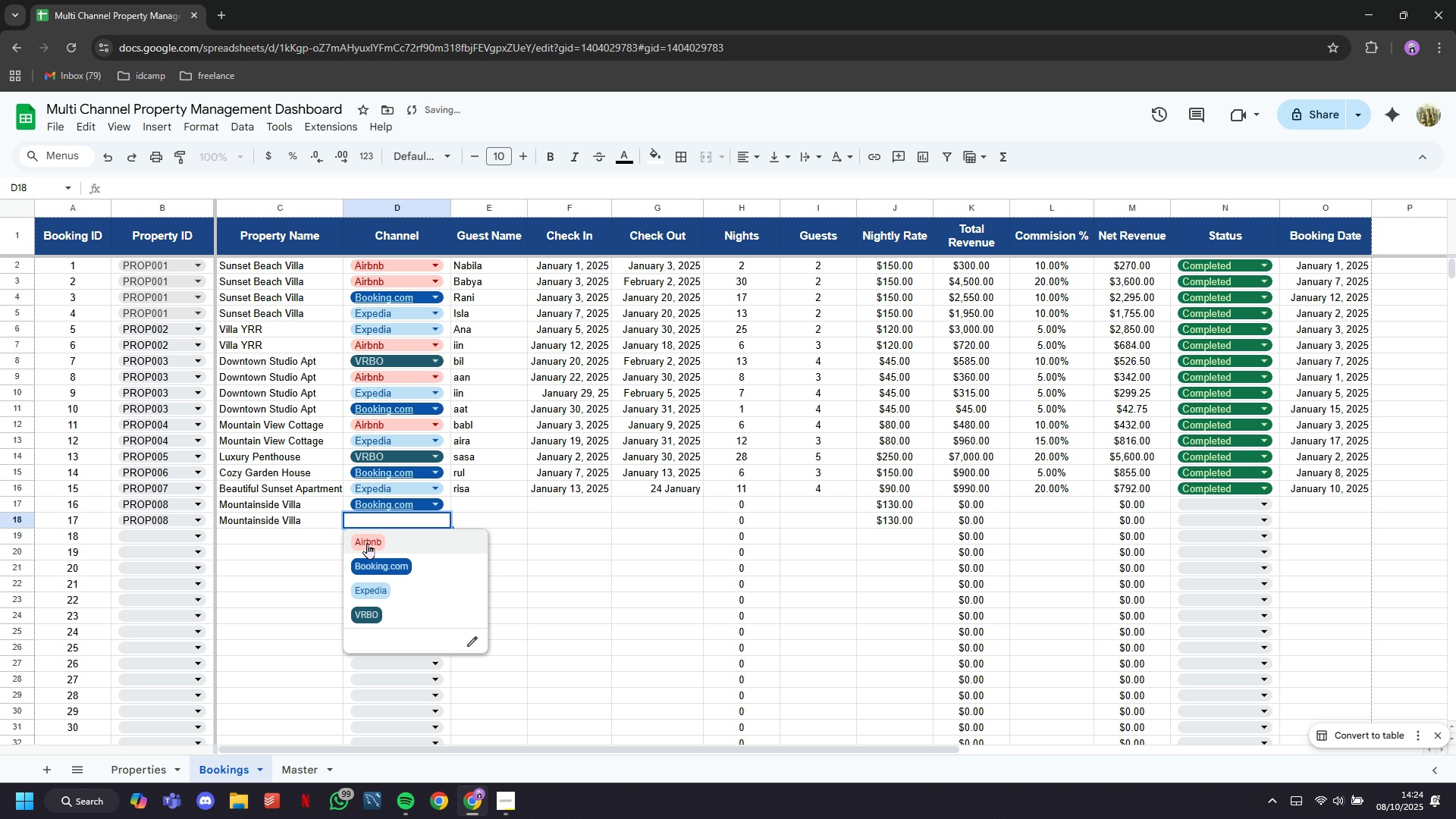 
left_click([367, 542])
 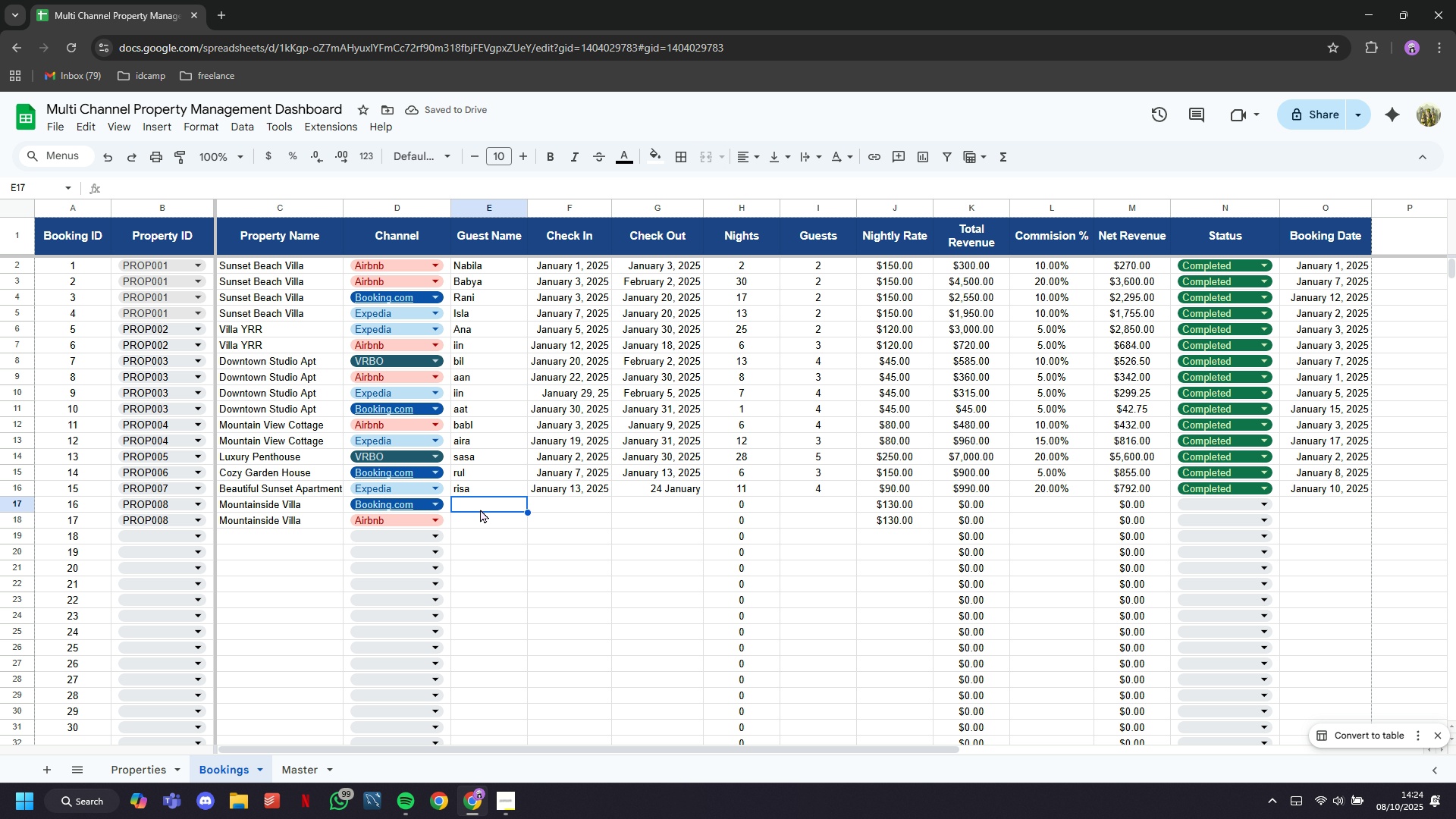 
type(abac)
 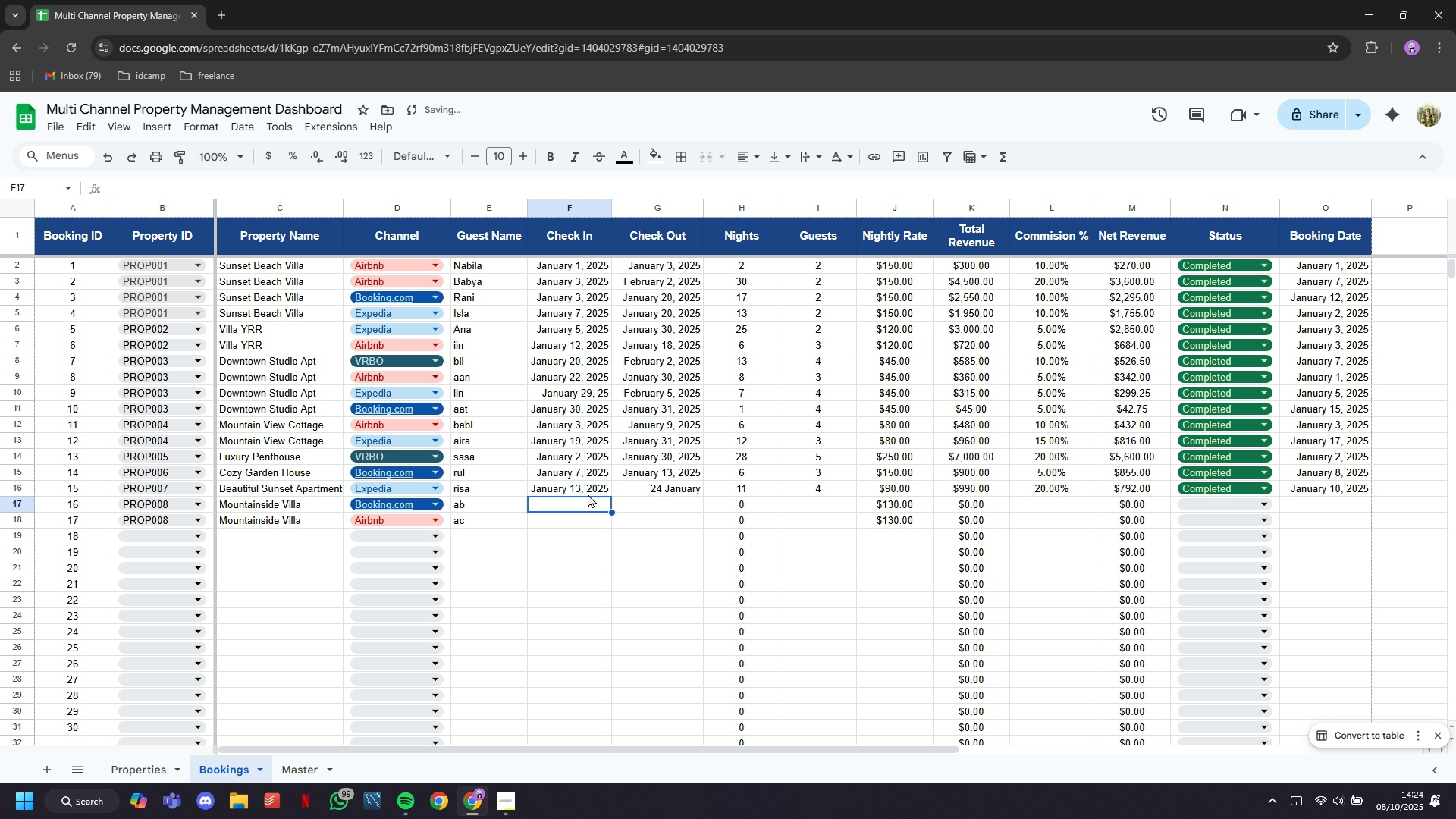 
double_click([588, 492])